 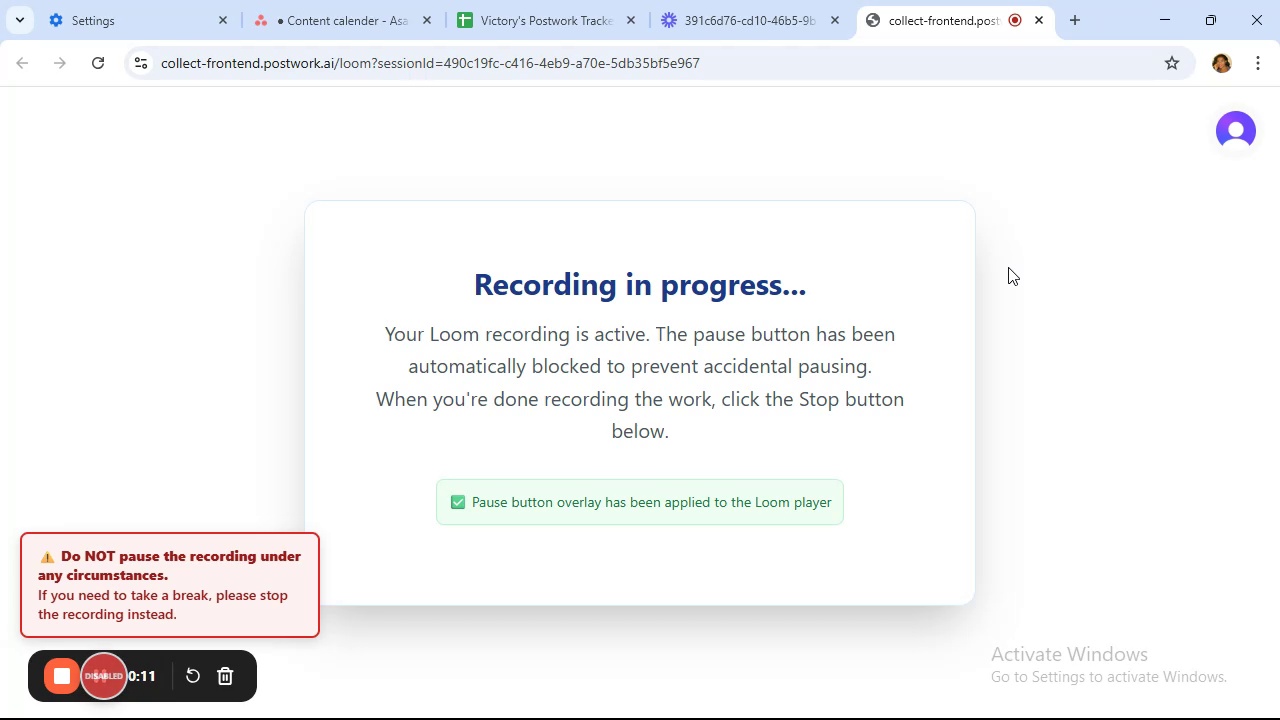 
mouse_move([681, 16])
 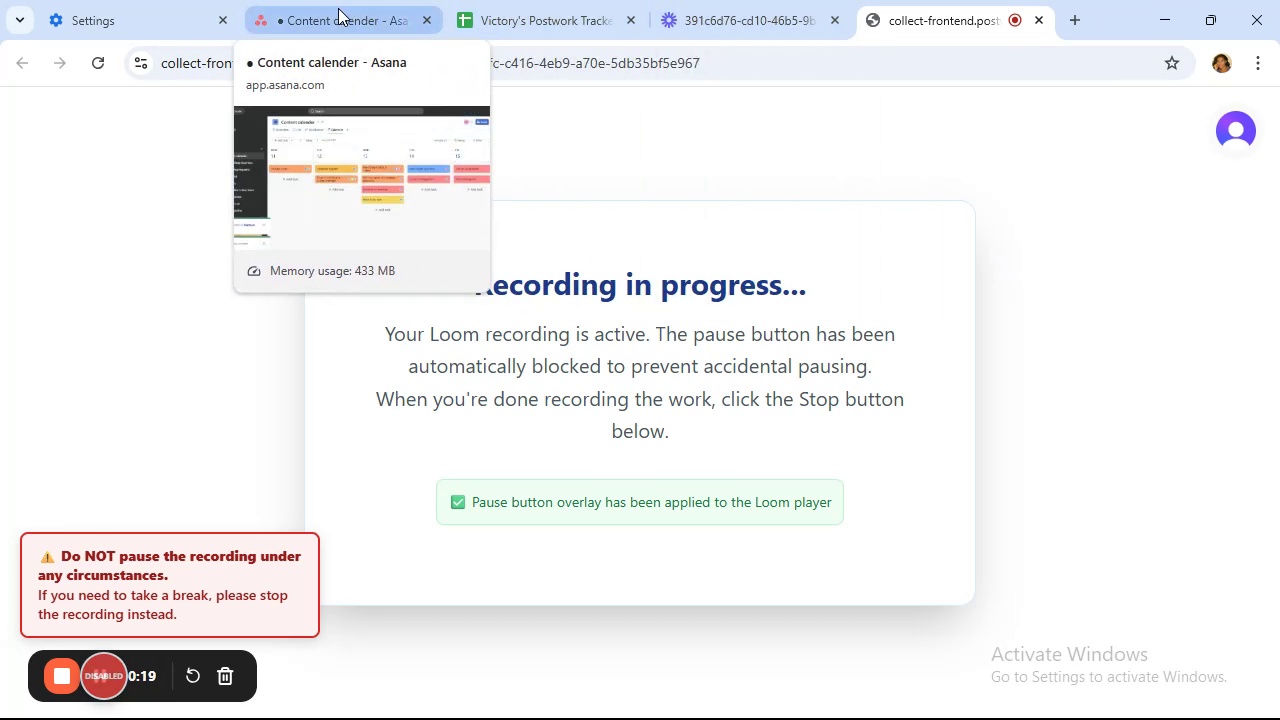 
left_click([337, 8])
 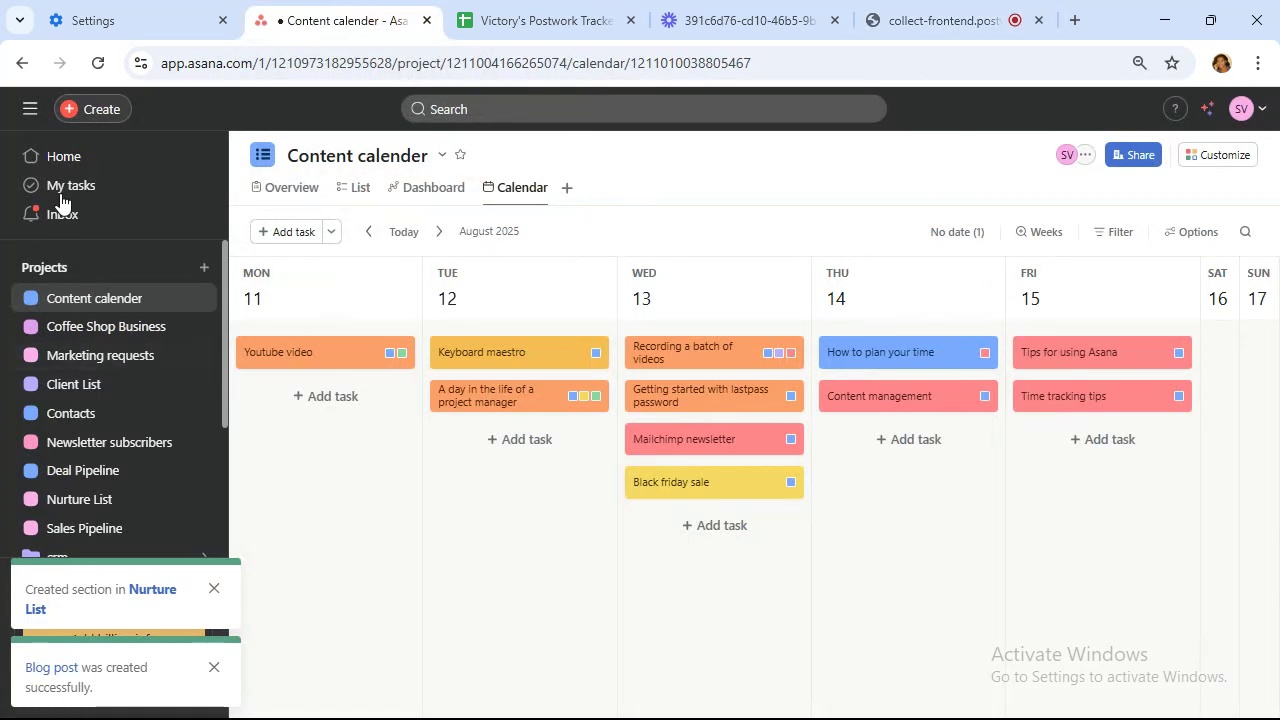 
left_click([99, 110])
 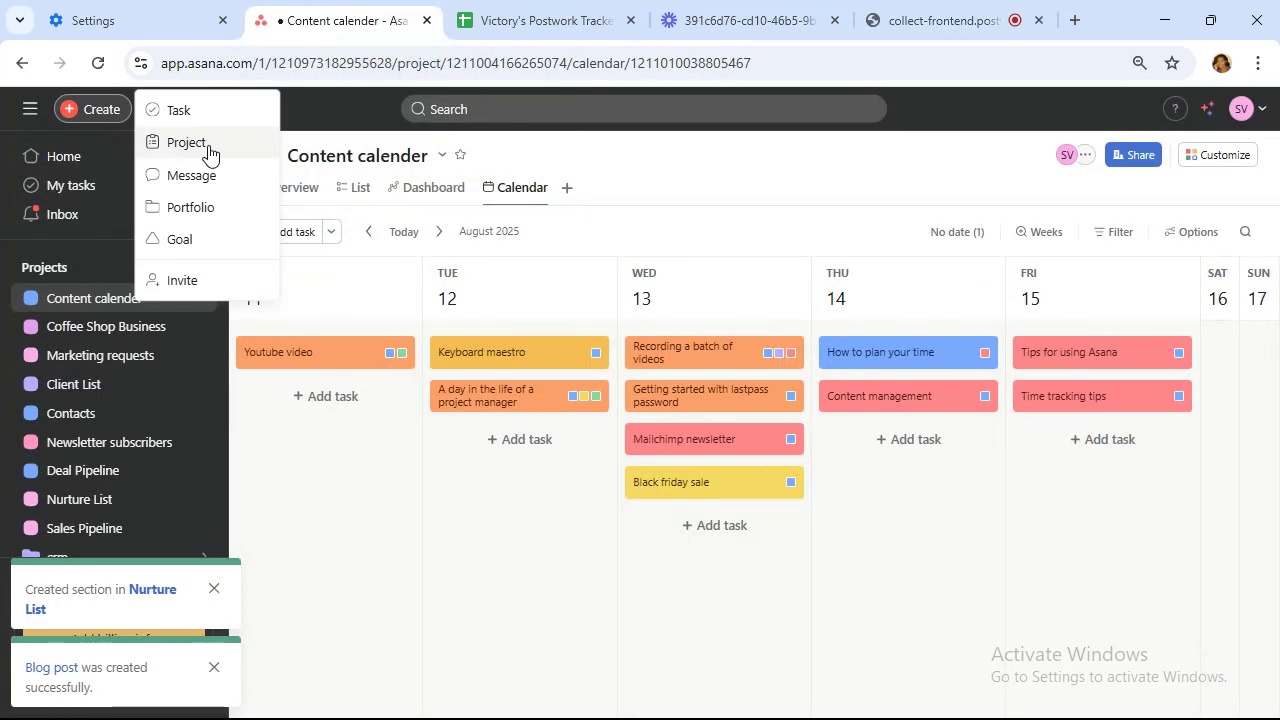 
left_click([208, 145])
 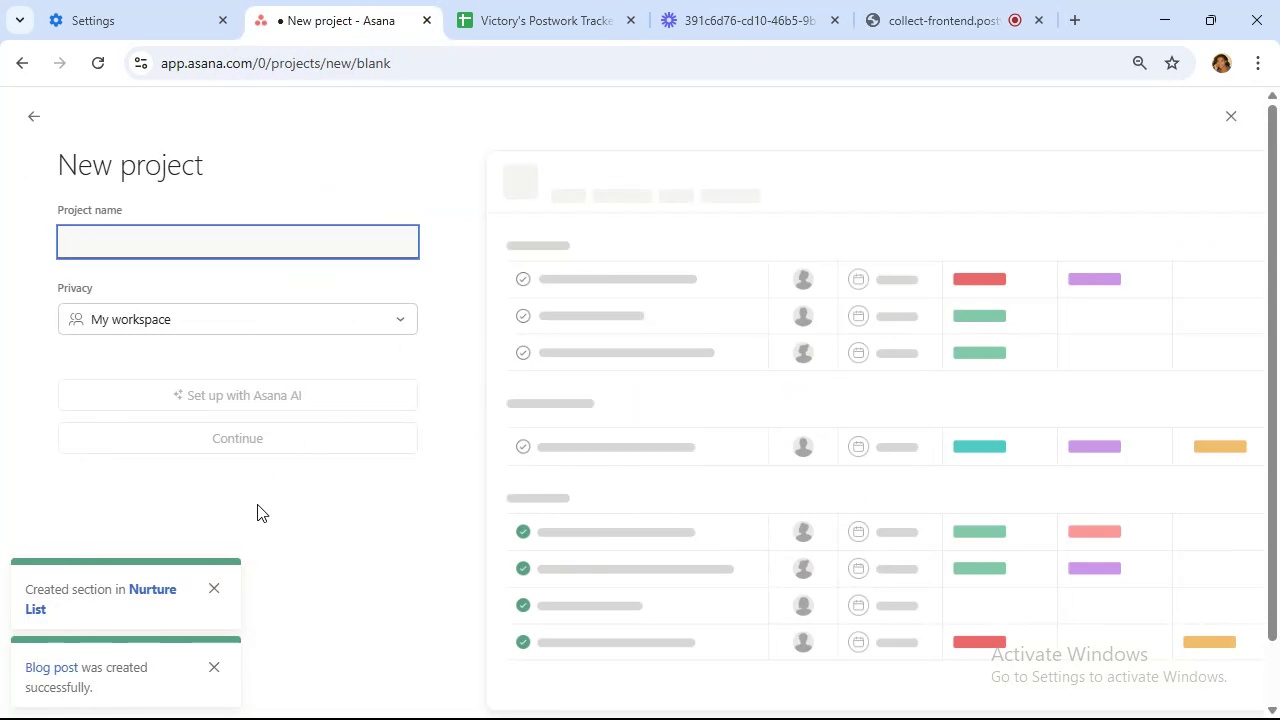 
left_click([214, 593])
 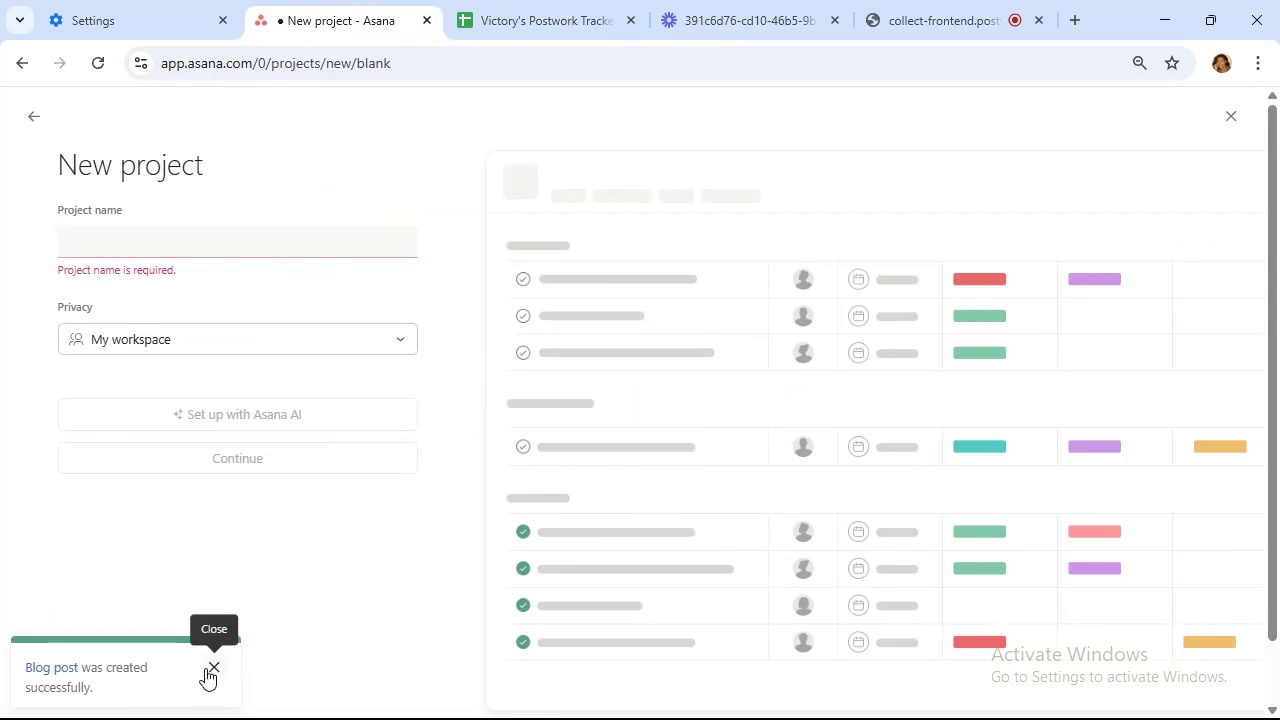 
left_click([205, 668])
 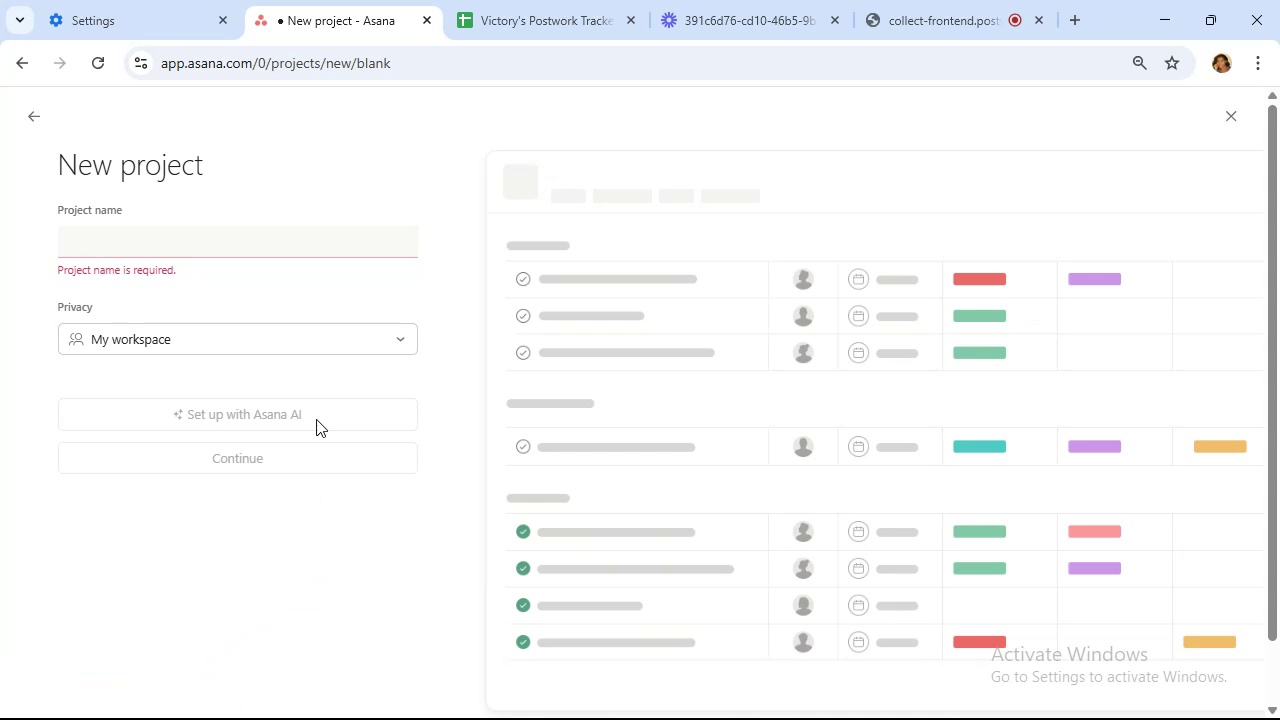 
left_click([281, 246])
 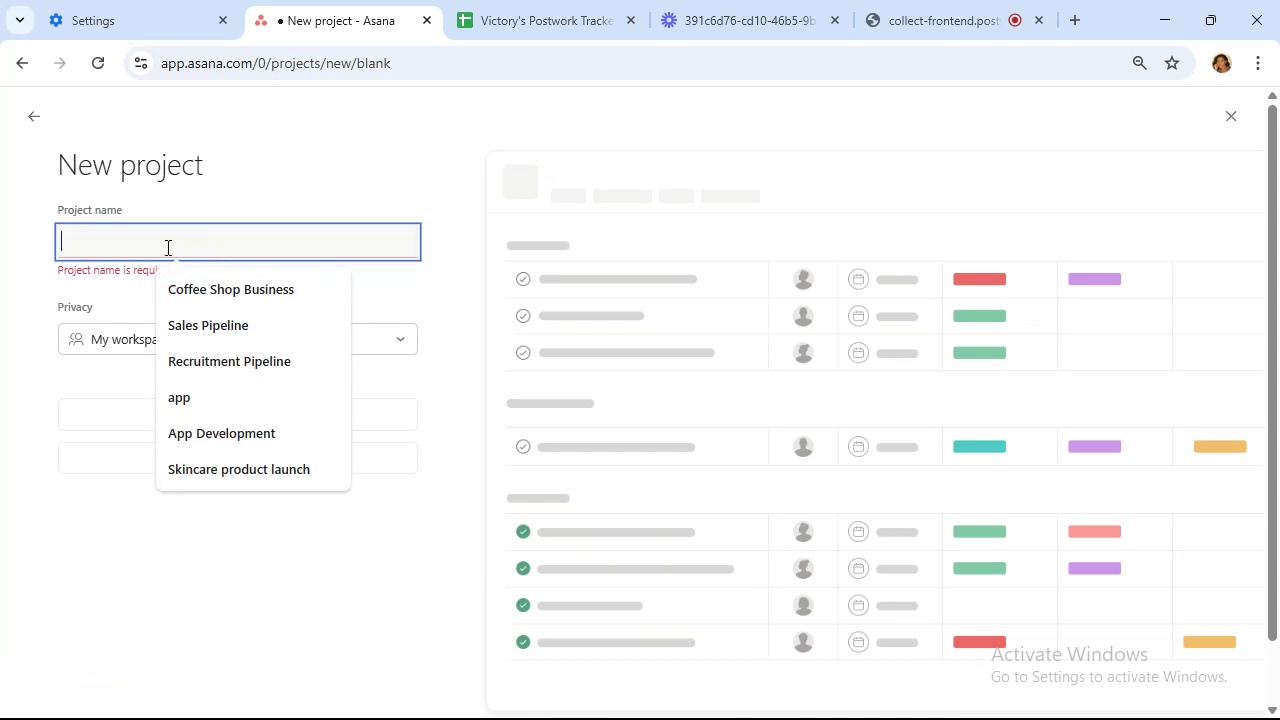 
wait(10.81)
 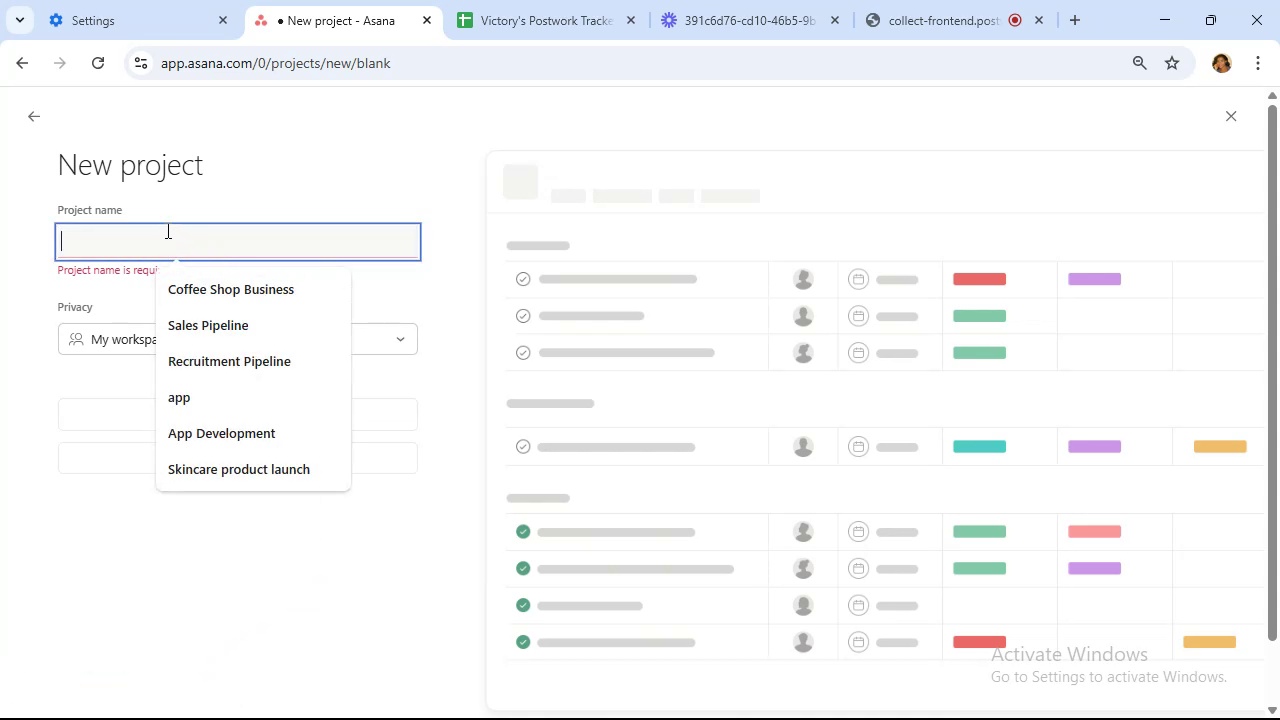 
type(Design requests)
 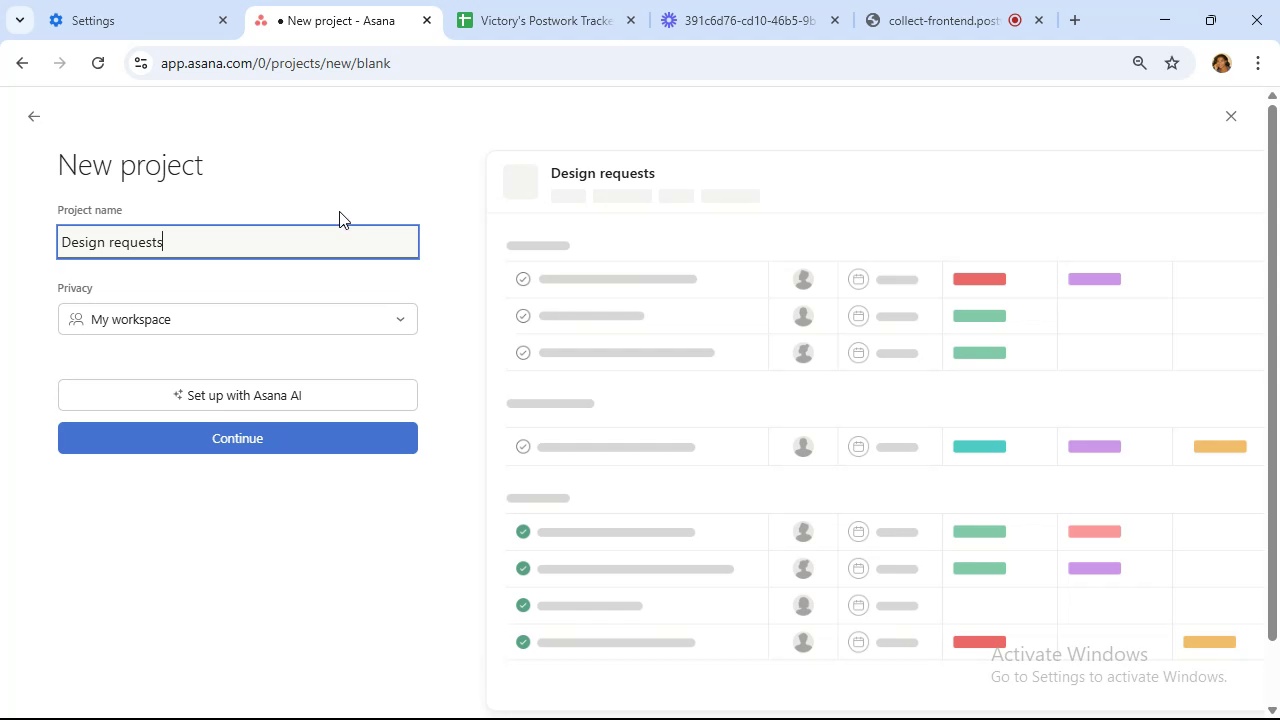 
mouse_move([363, 430])
 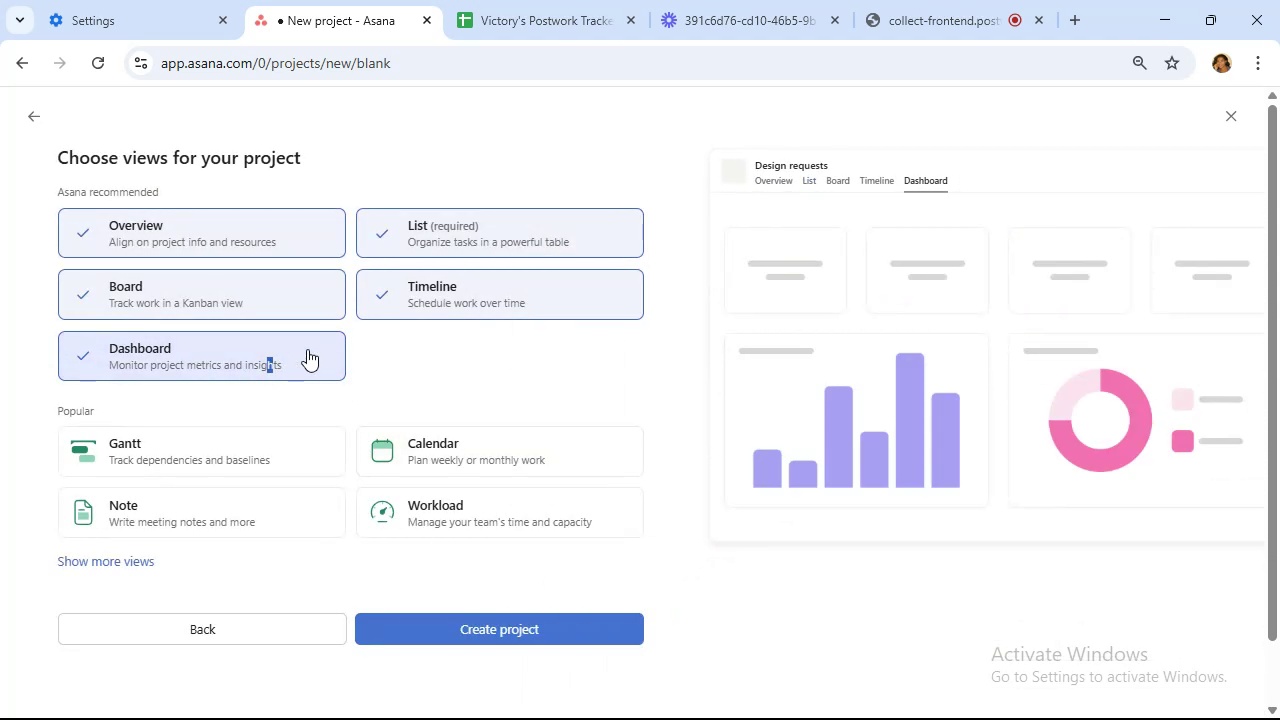 
left_click([304, 355])
 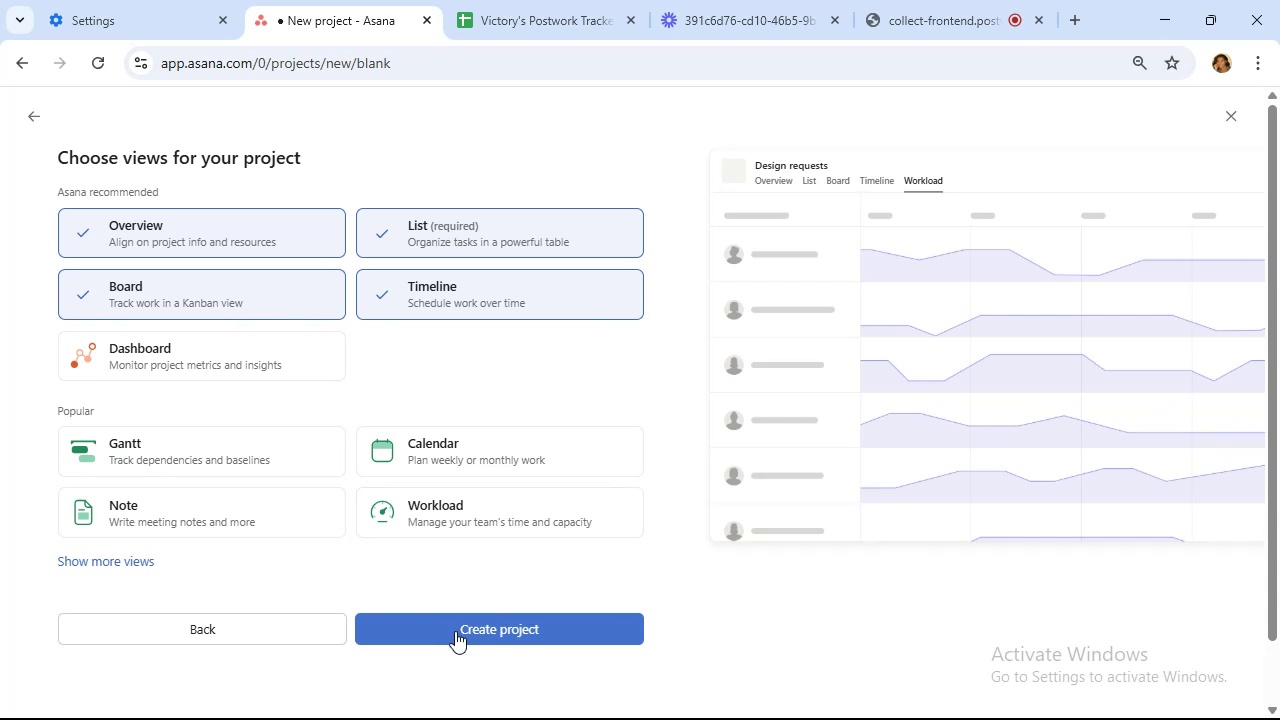 
left_click_drag(start_coordinate=[455, 628], to_coordinate=[455, 622])
 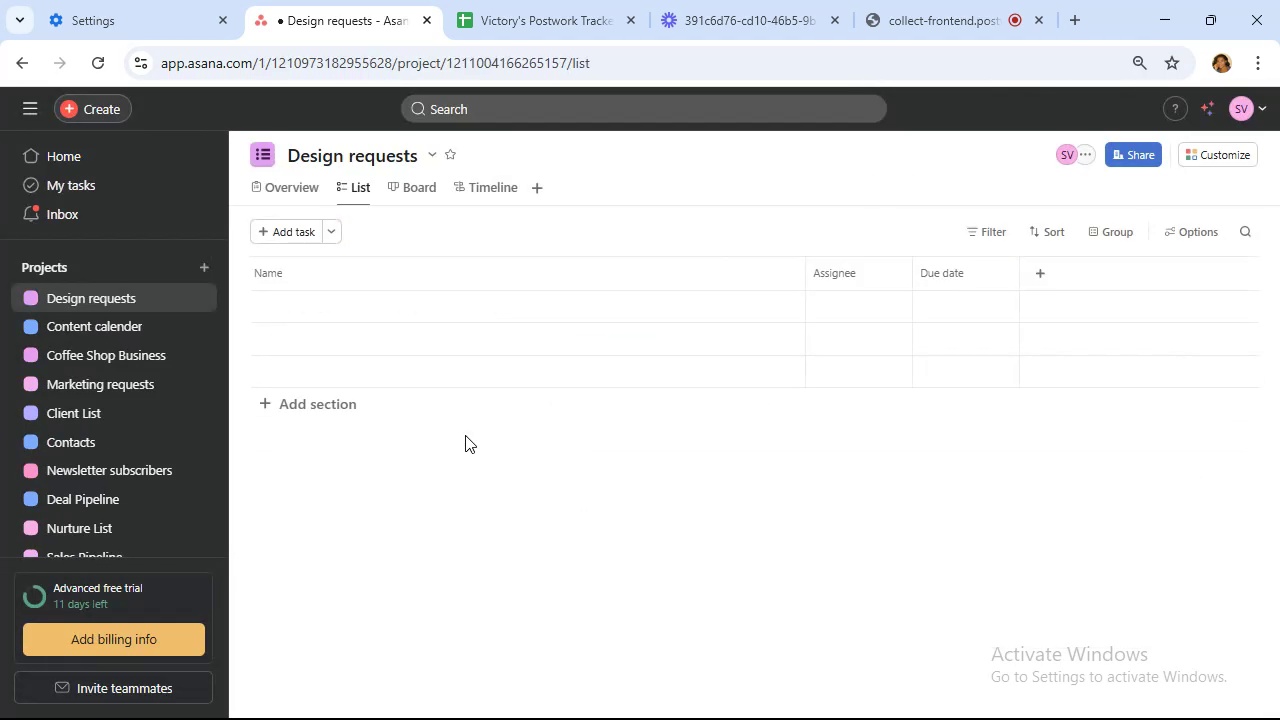 
left_click([328, 412])
 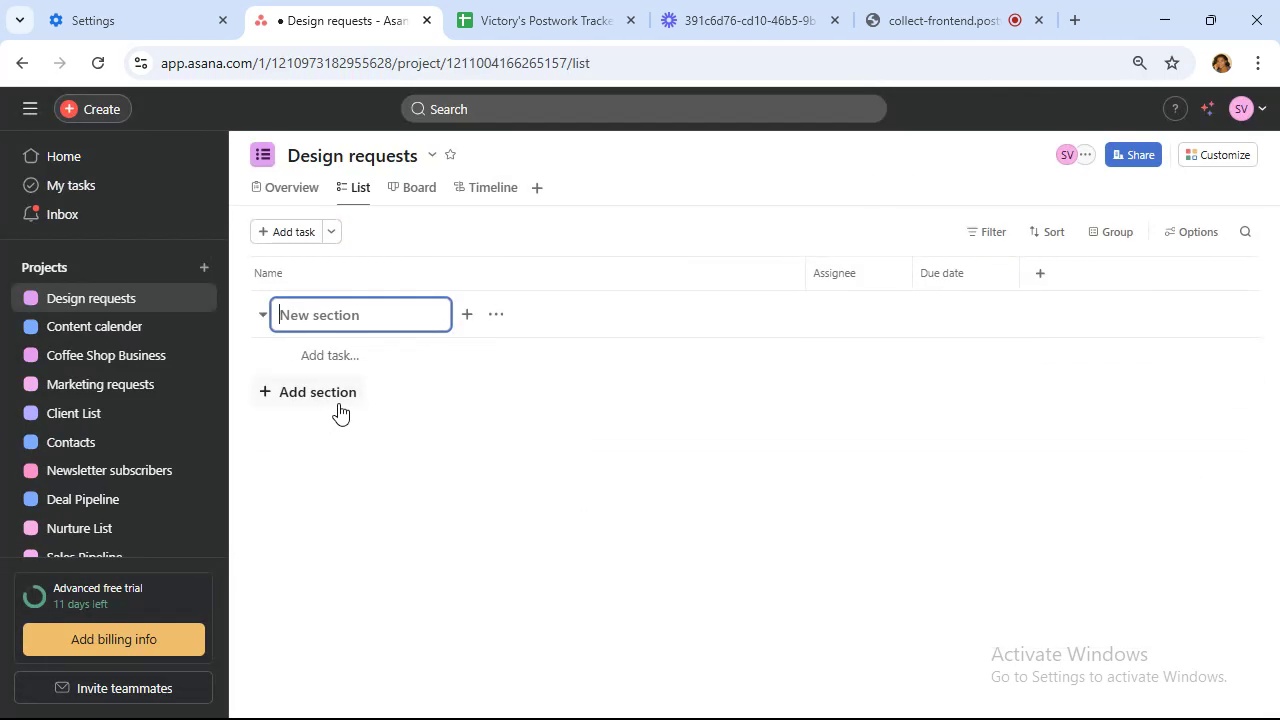 
wait(5.18)
 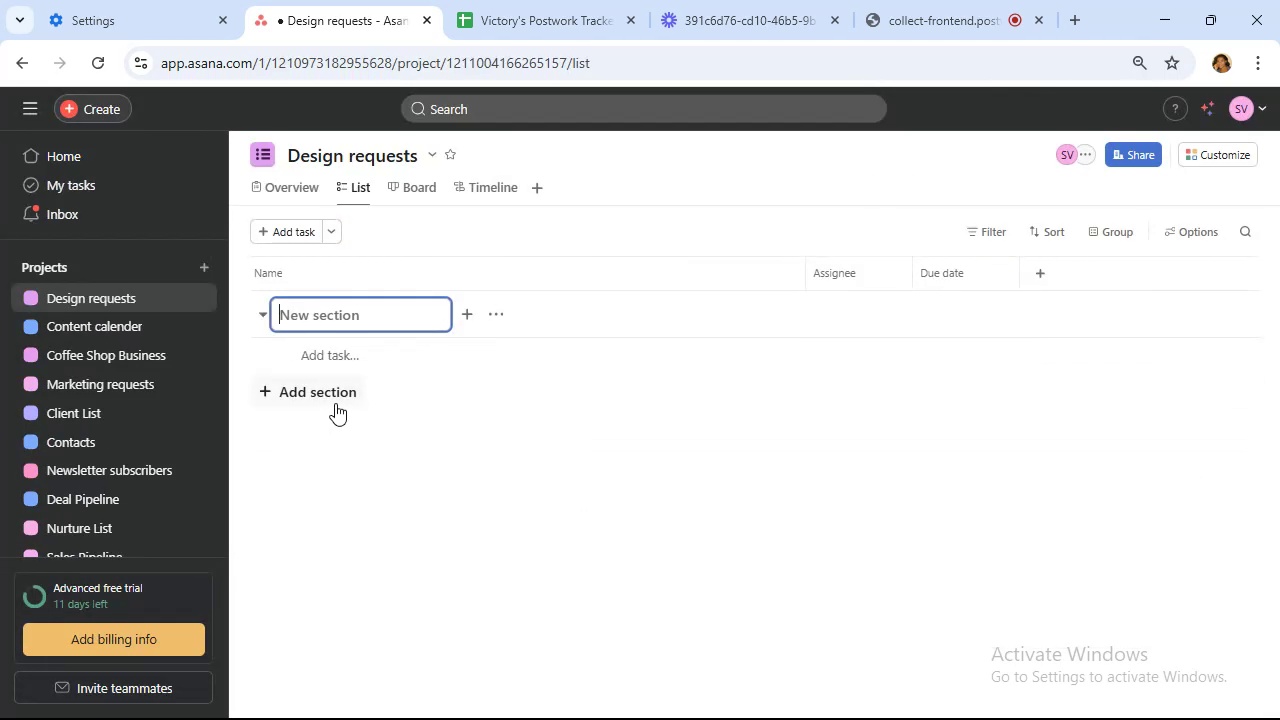 
type(New Requests)
 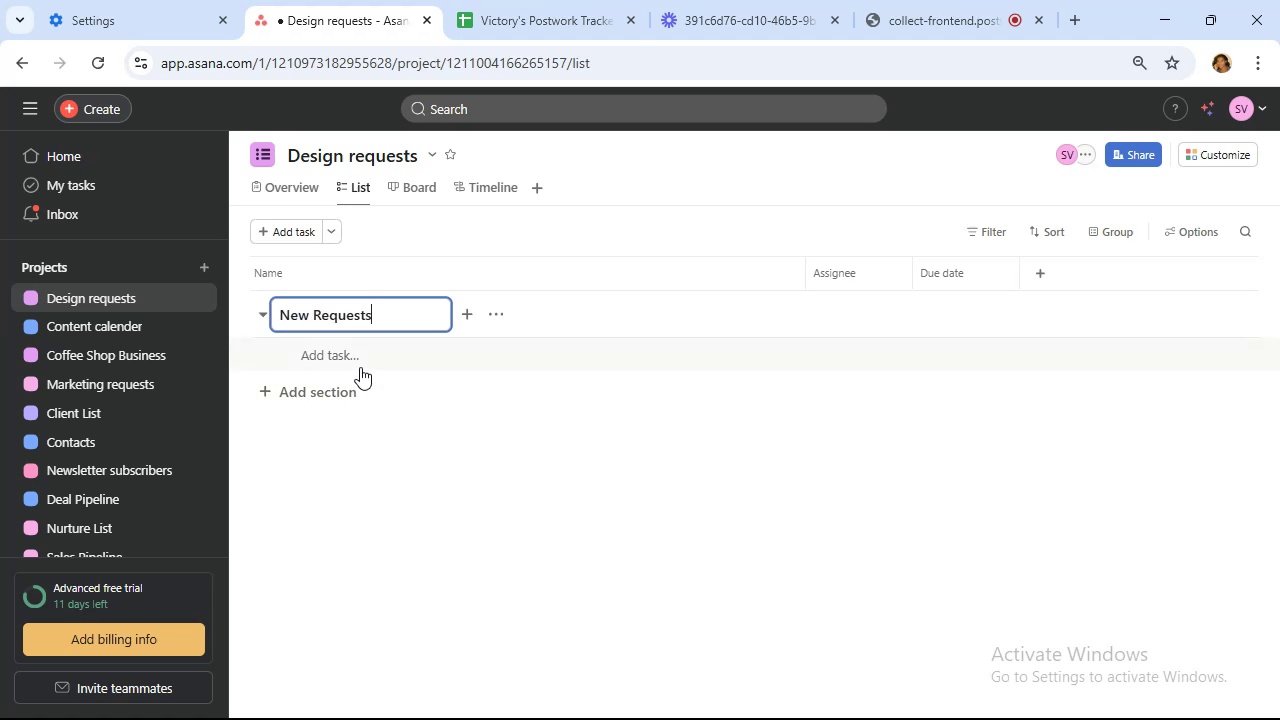 
wait(8.85)
 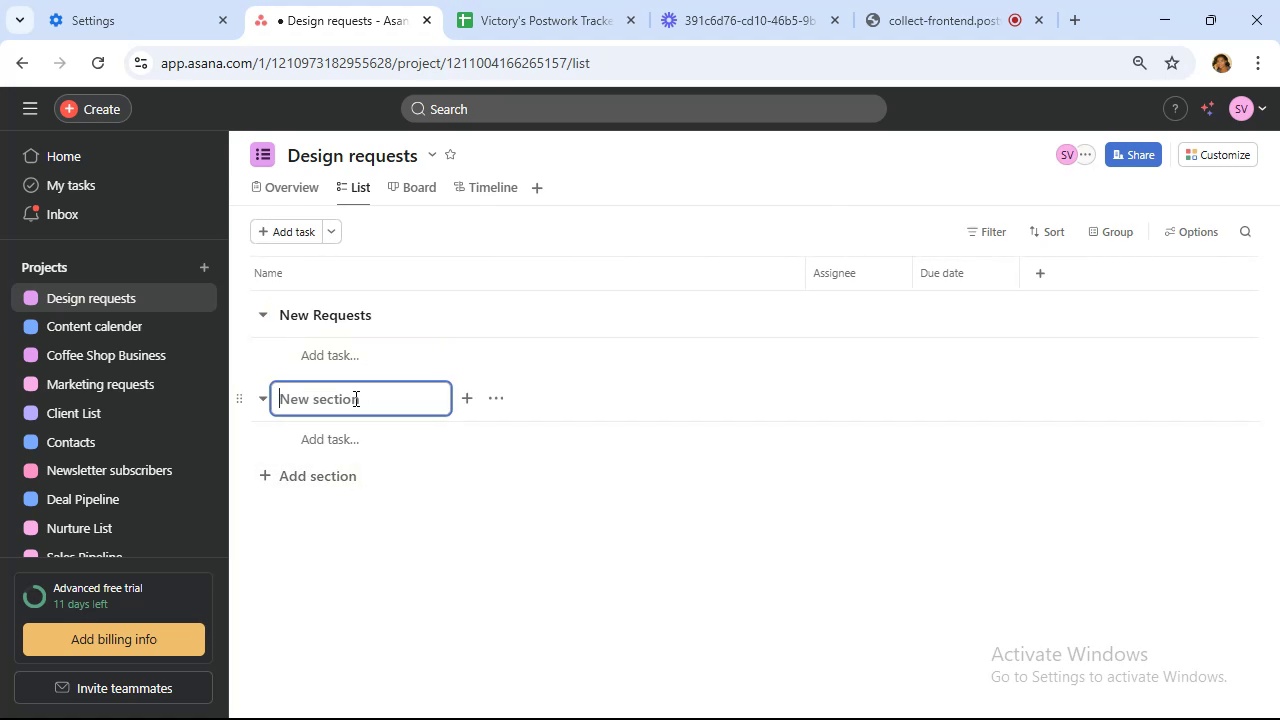 
left_click([416, 195])
 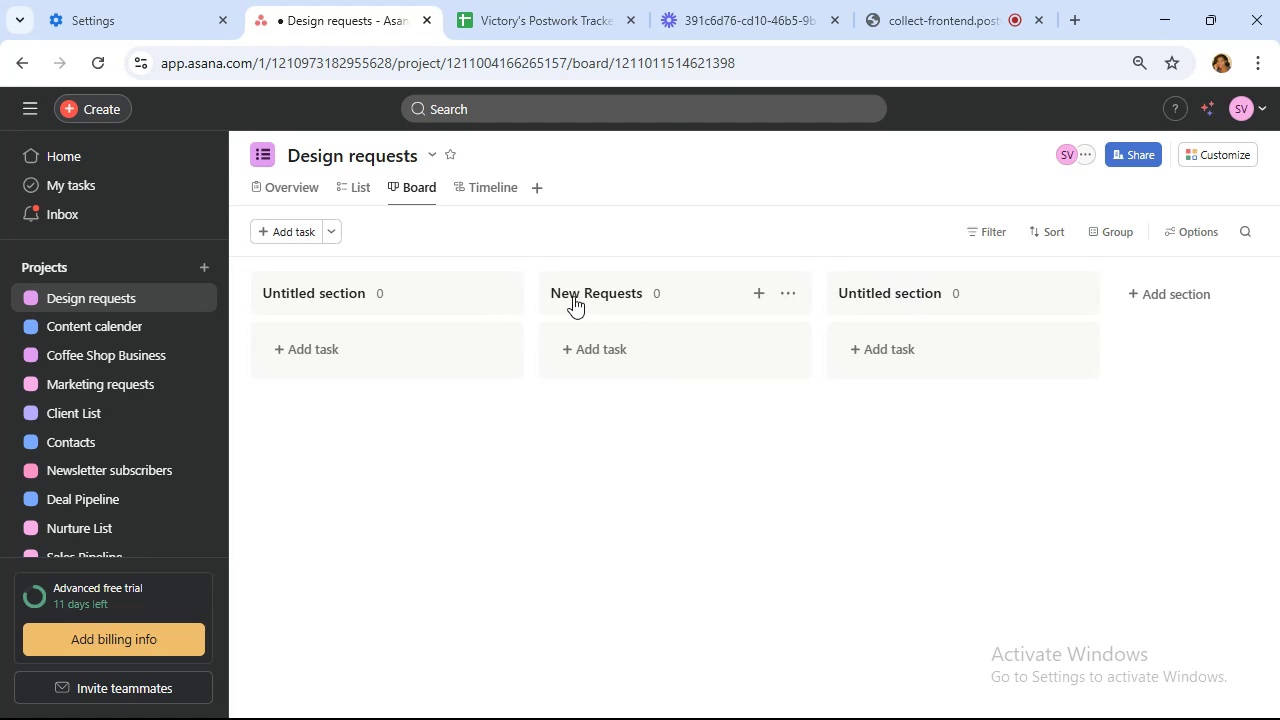 
wait(5.17)
 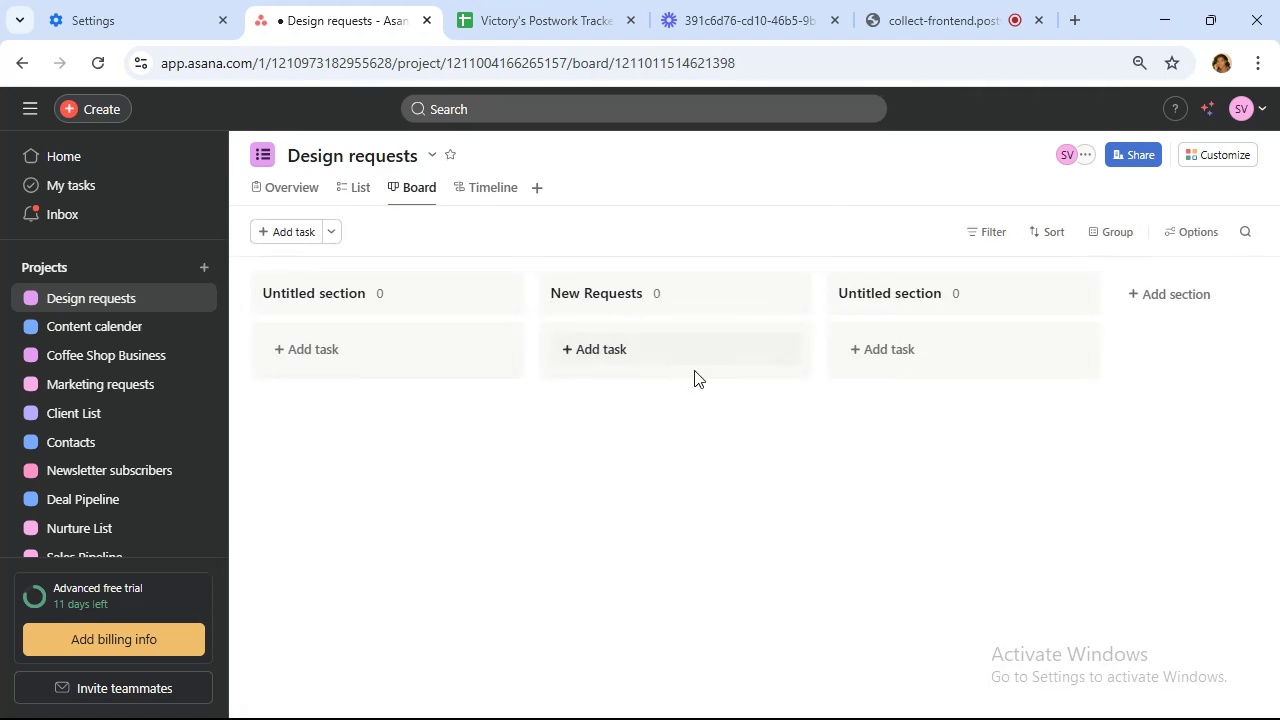 
left_click([504, 290])
 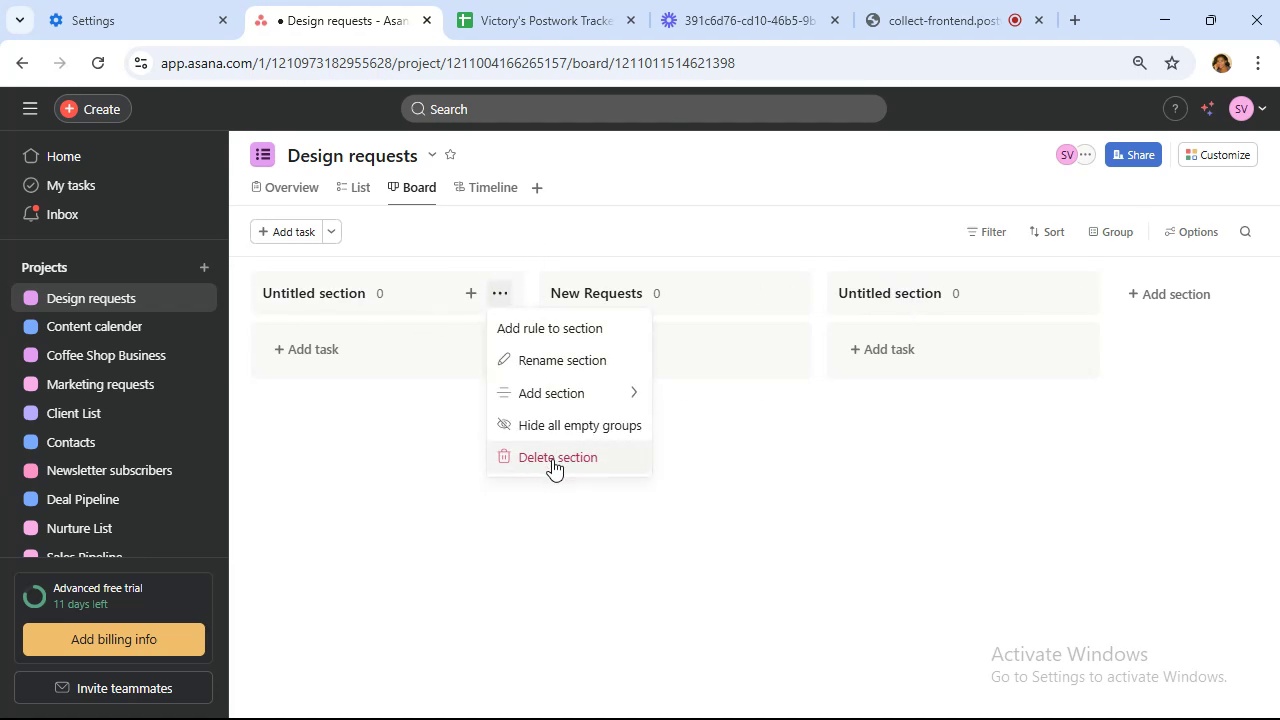 
left_click([553, 459])
 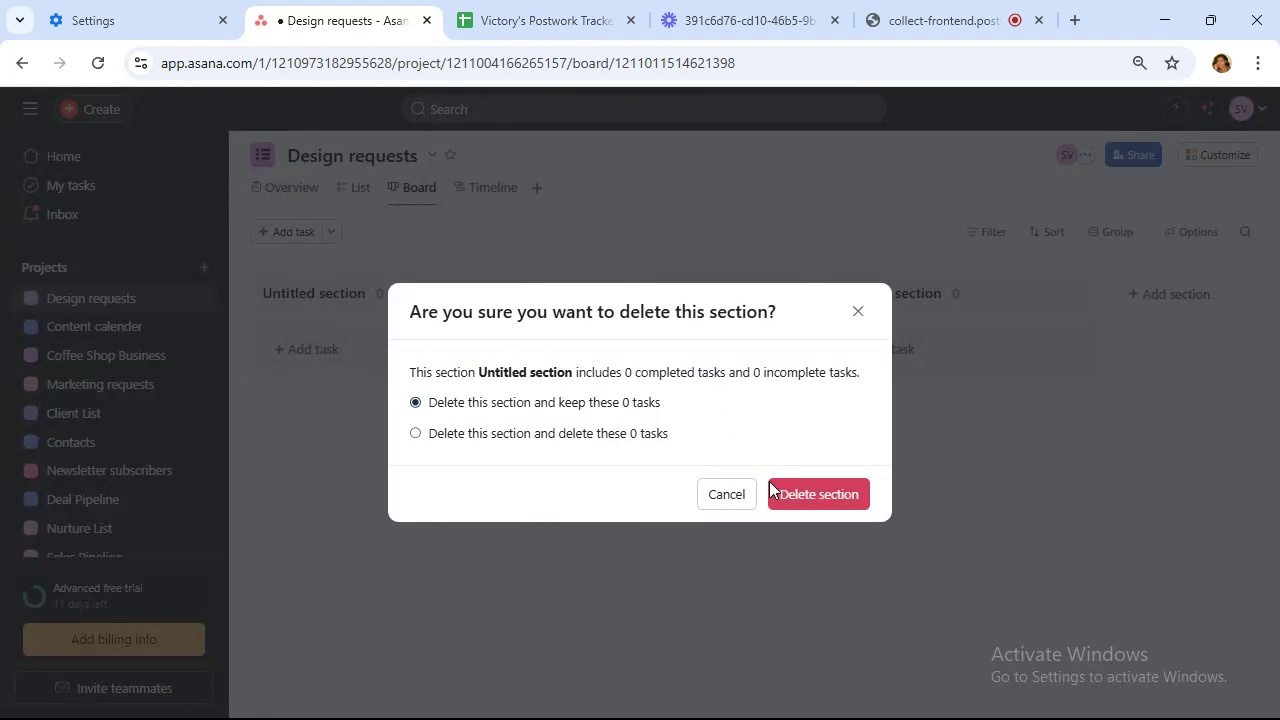 
left_click([788, 492])
 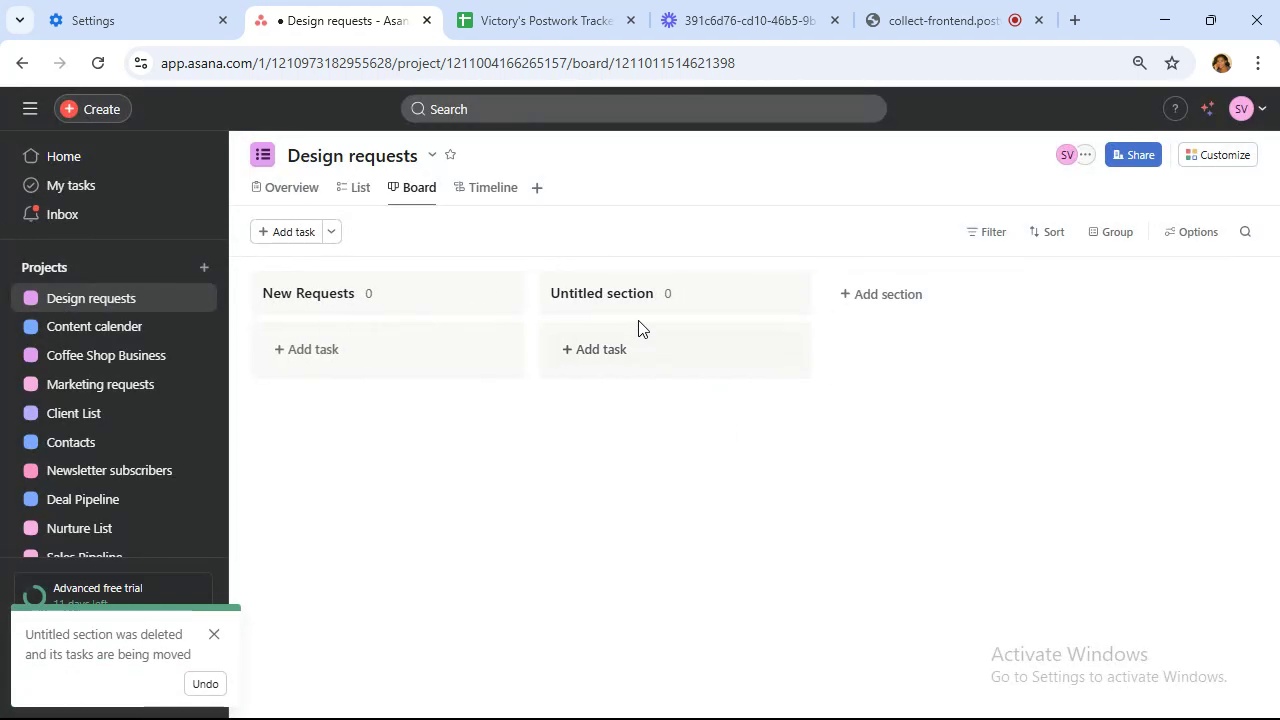 
left_click([635, 300])
 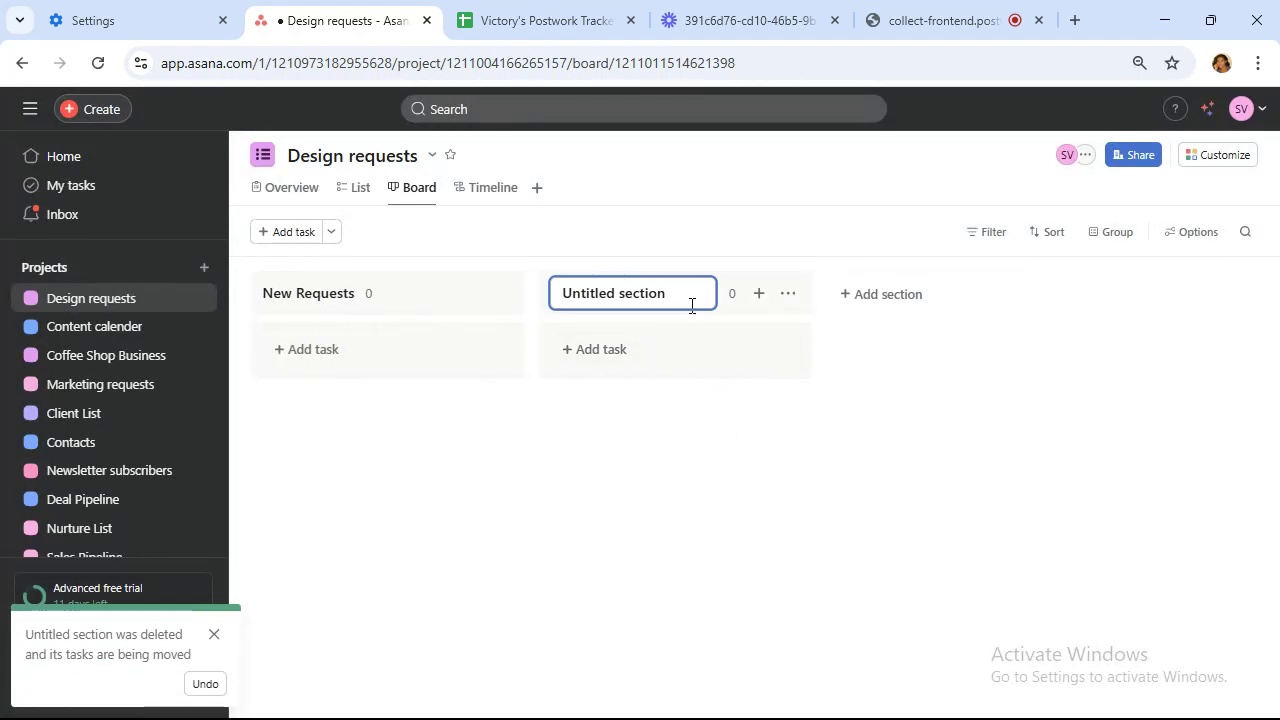 
left_click_drag(start_coordinate=[680, 288], to_coordinate=[488, 308])
 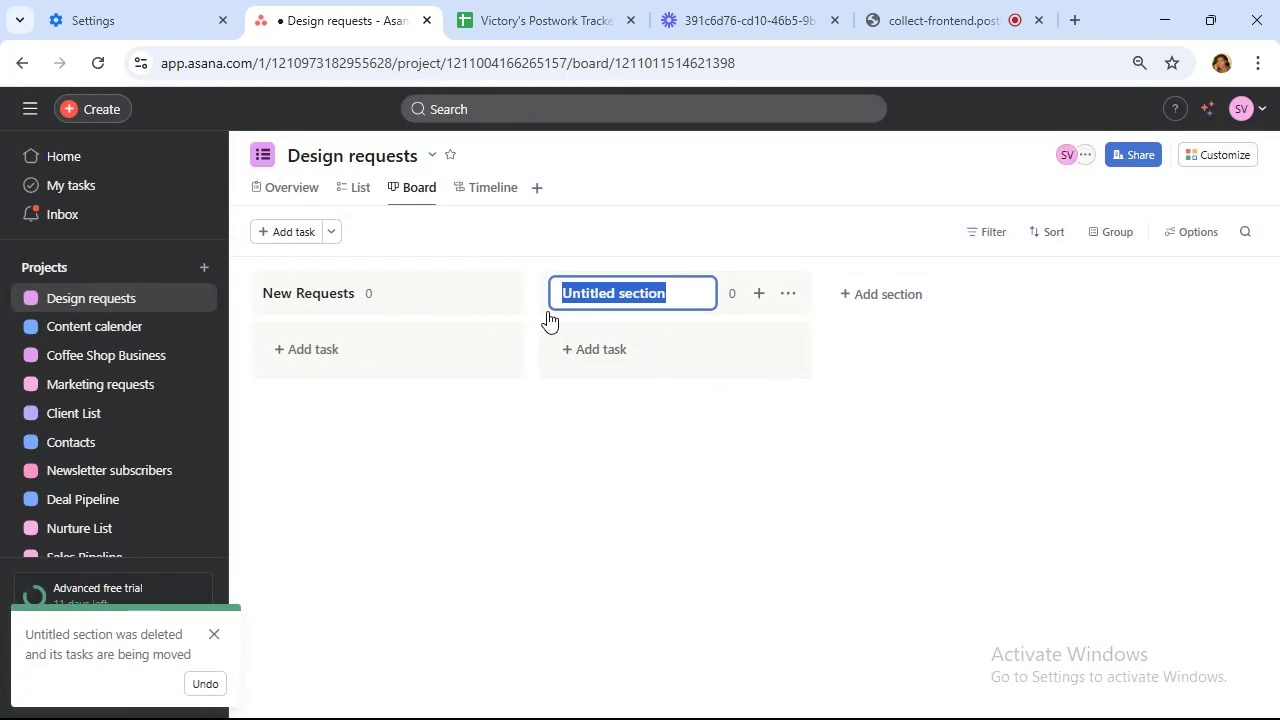 
type(Assignedto designer)
 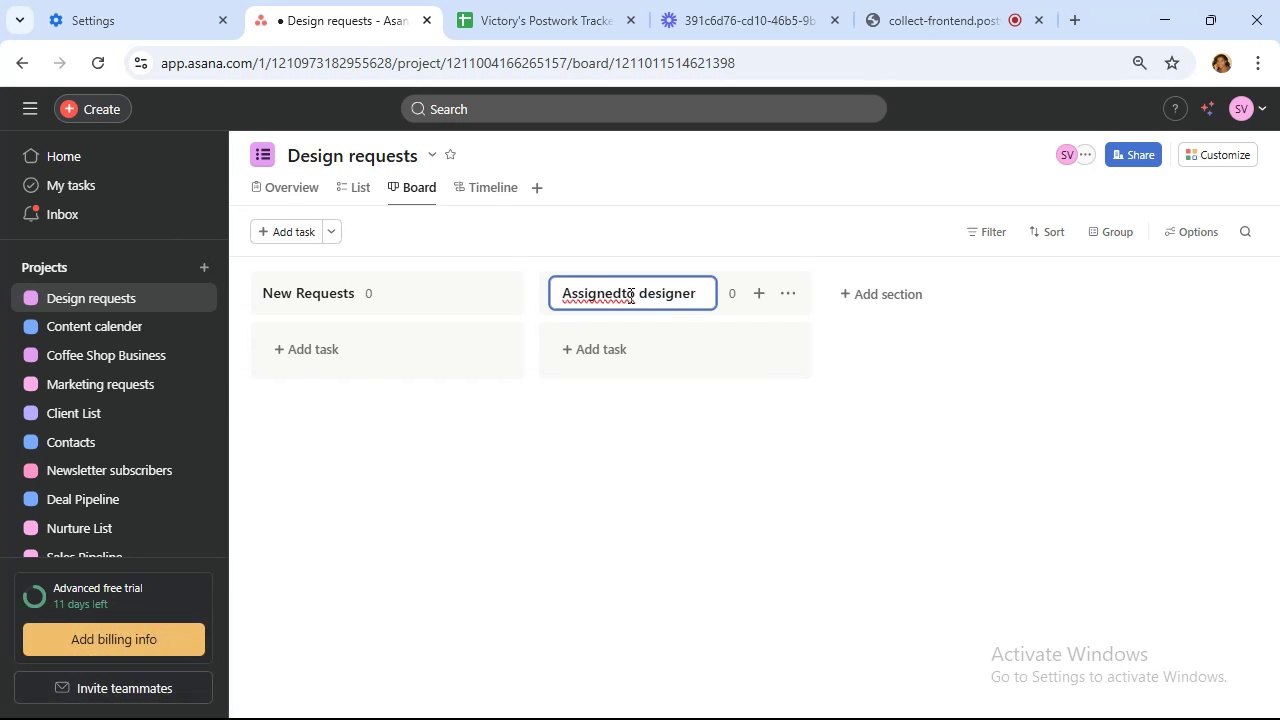 
left_click([626, 293])
 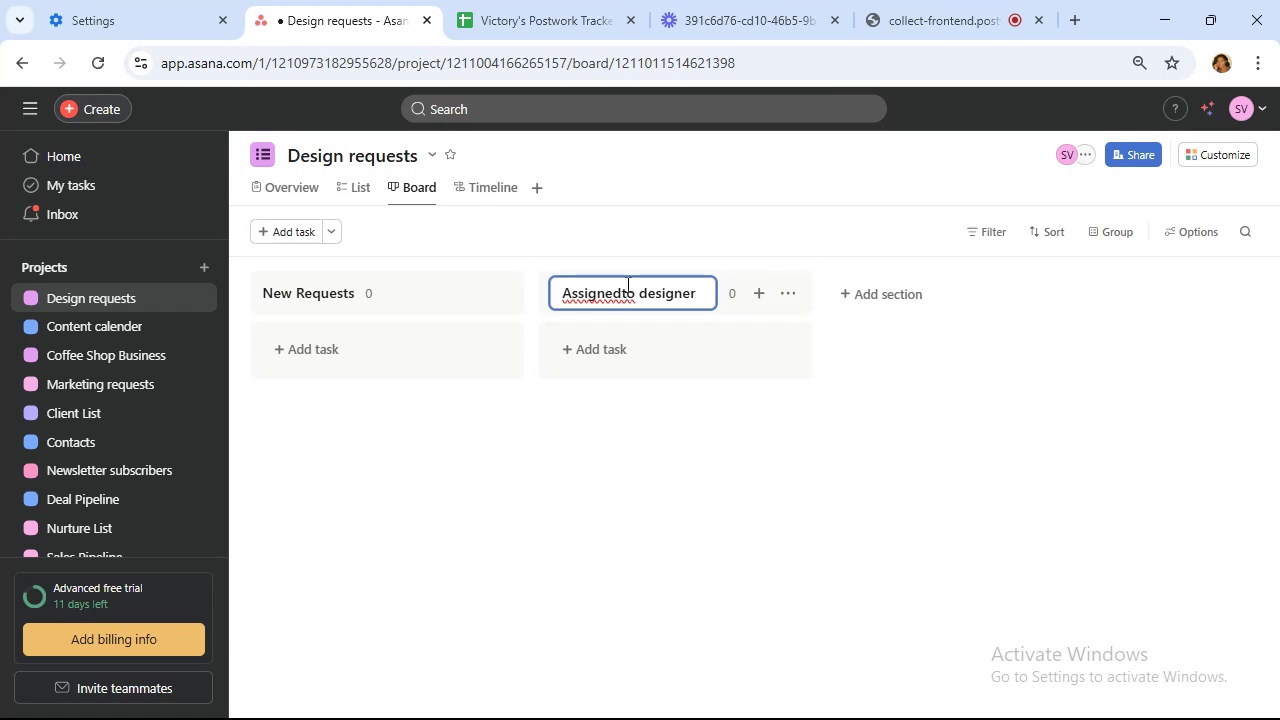 
key(ArrowLeft)
 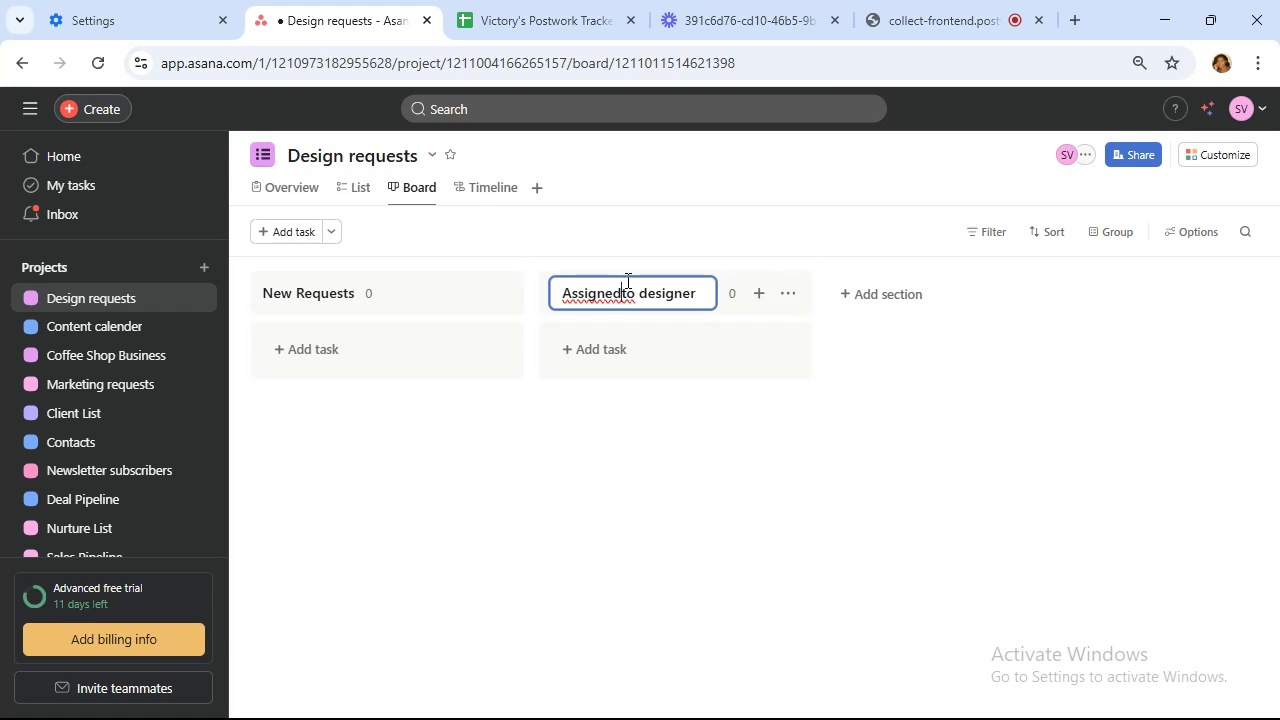 
key(Space)
 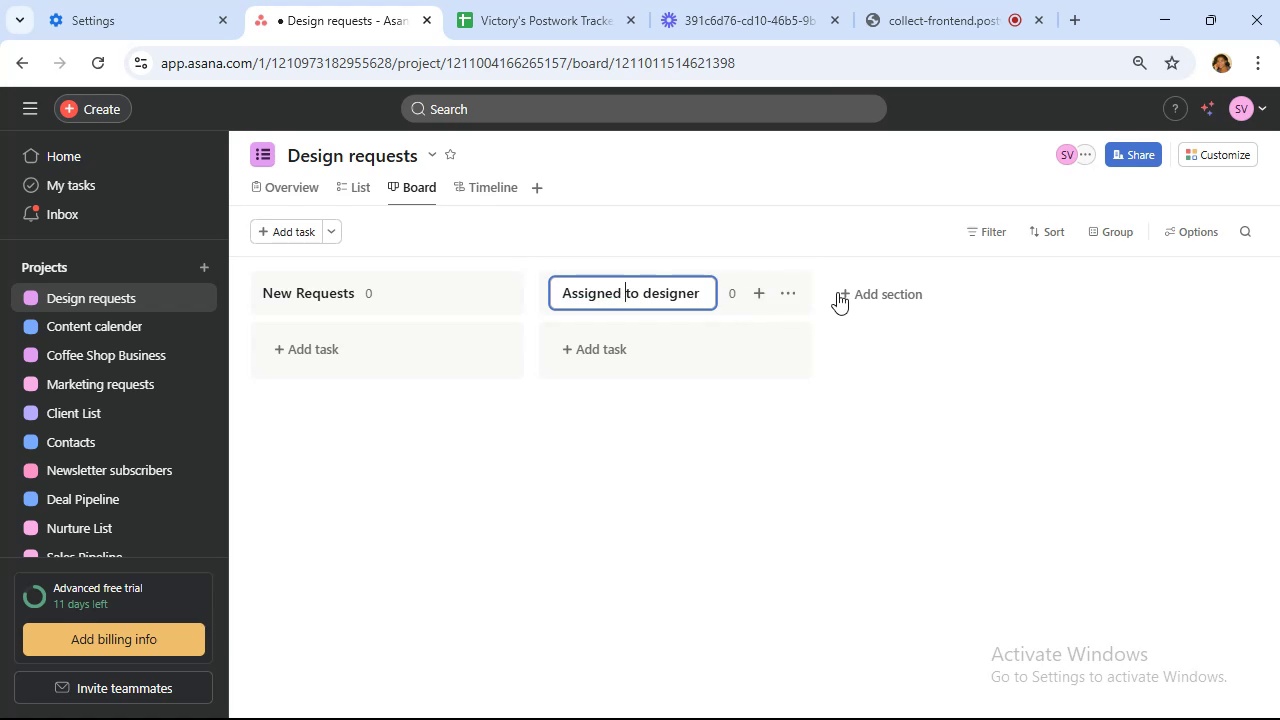 
left_click([886, 293])
 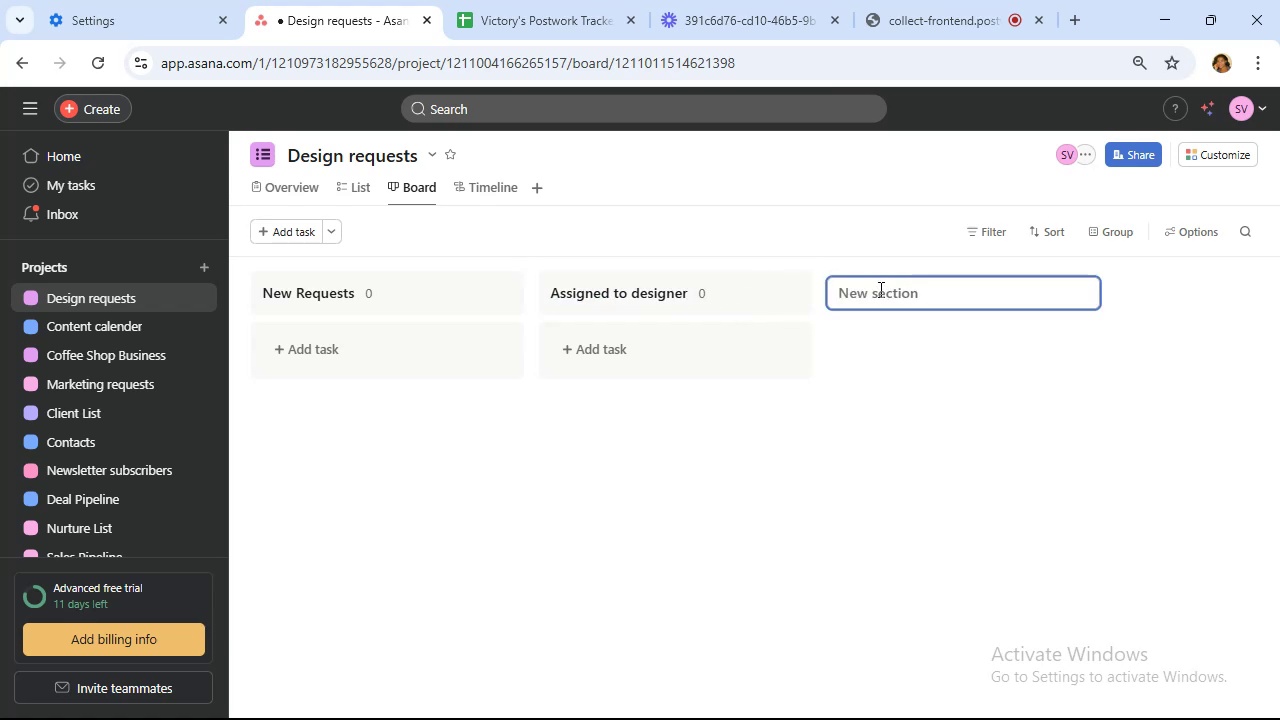 
type(In progress)
 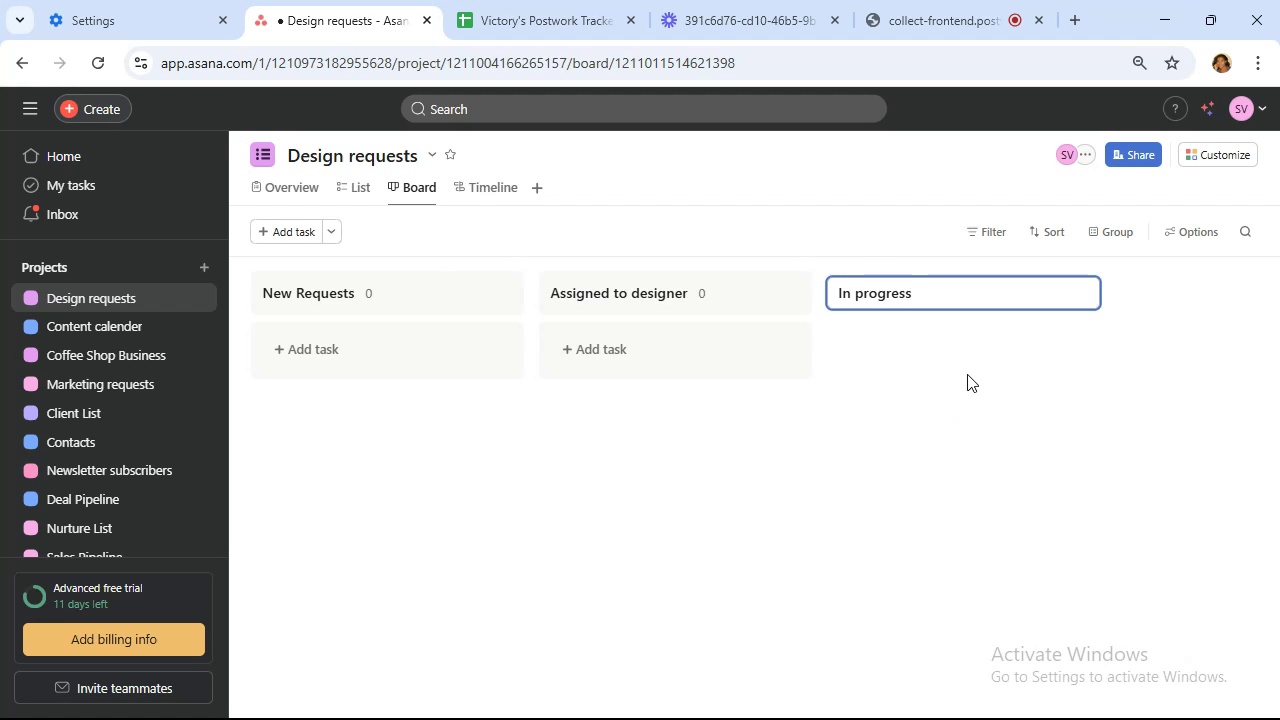 
left_click([1120, 414])
 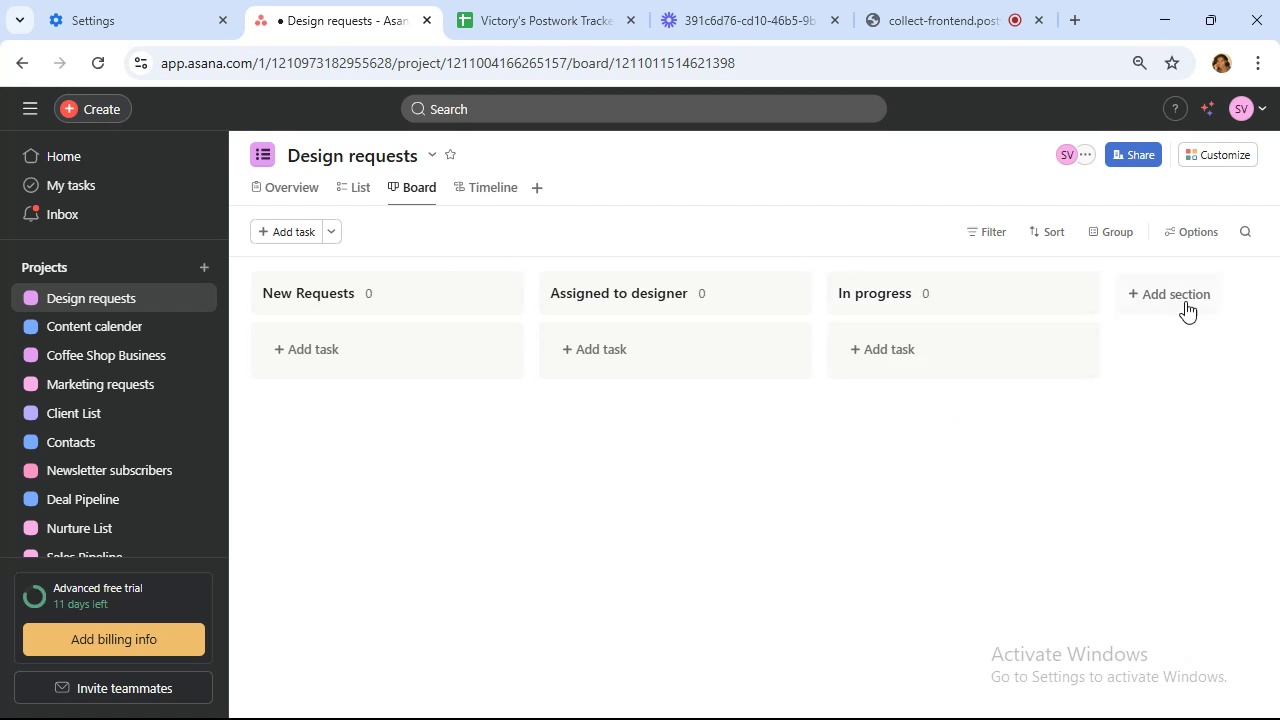 
left_click([1186, 300])
 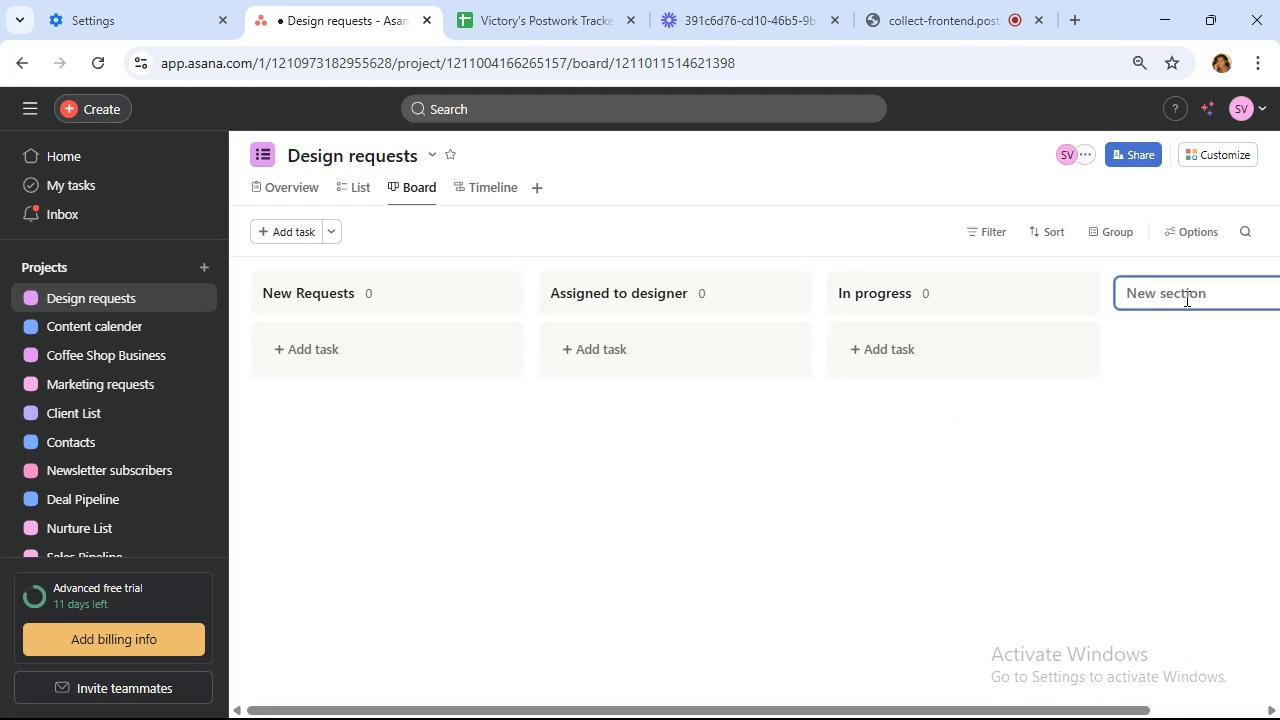 
type(Completed)
 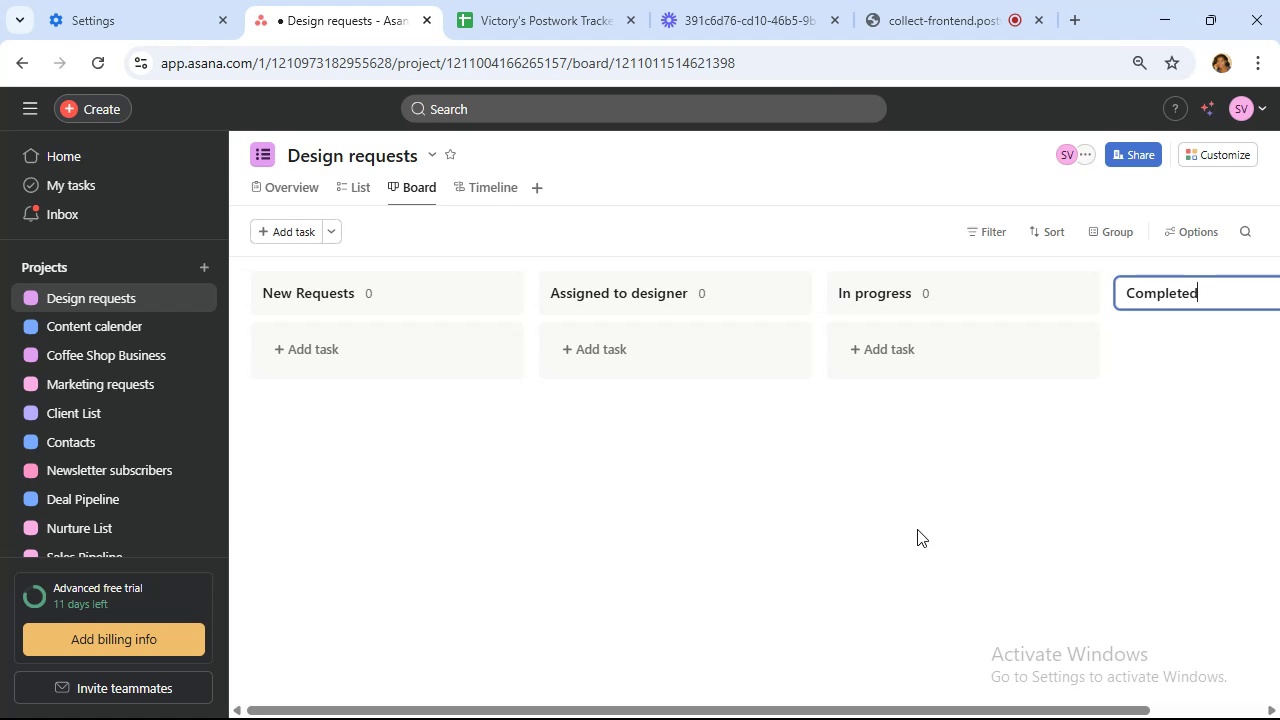 
left_click([916, 528])
 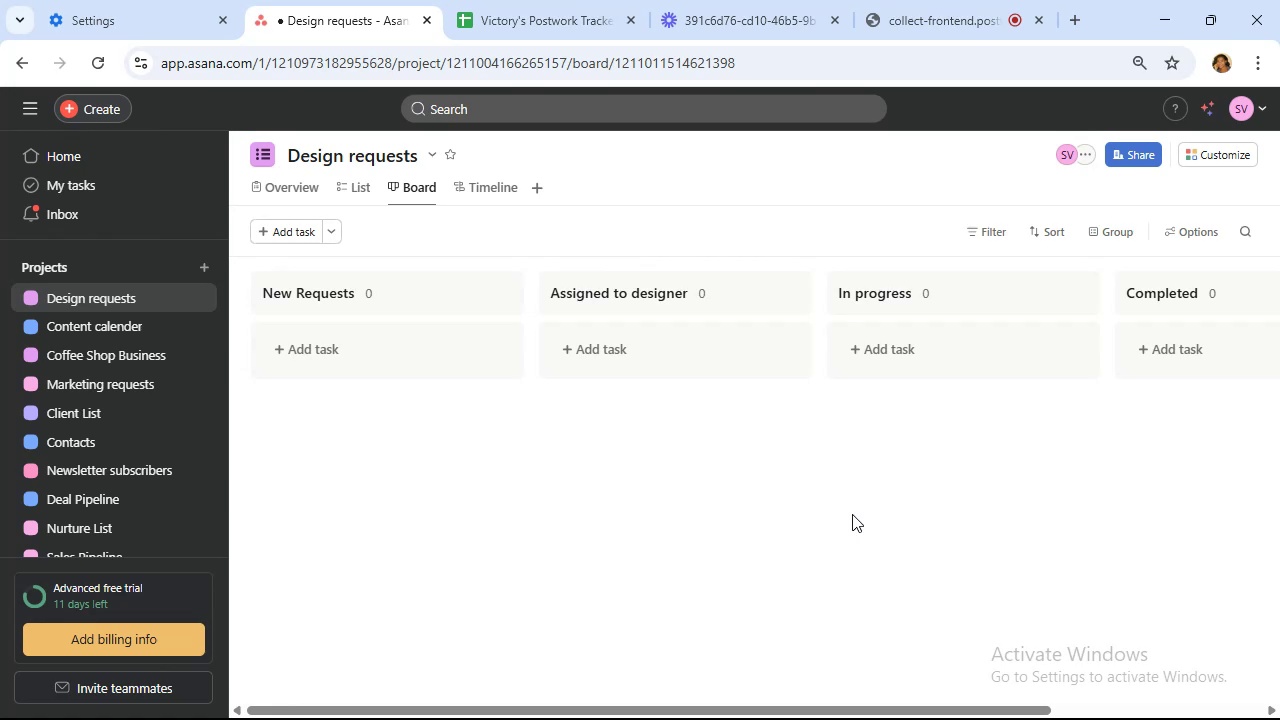 
wait(26.05)
 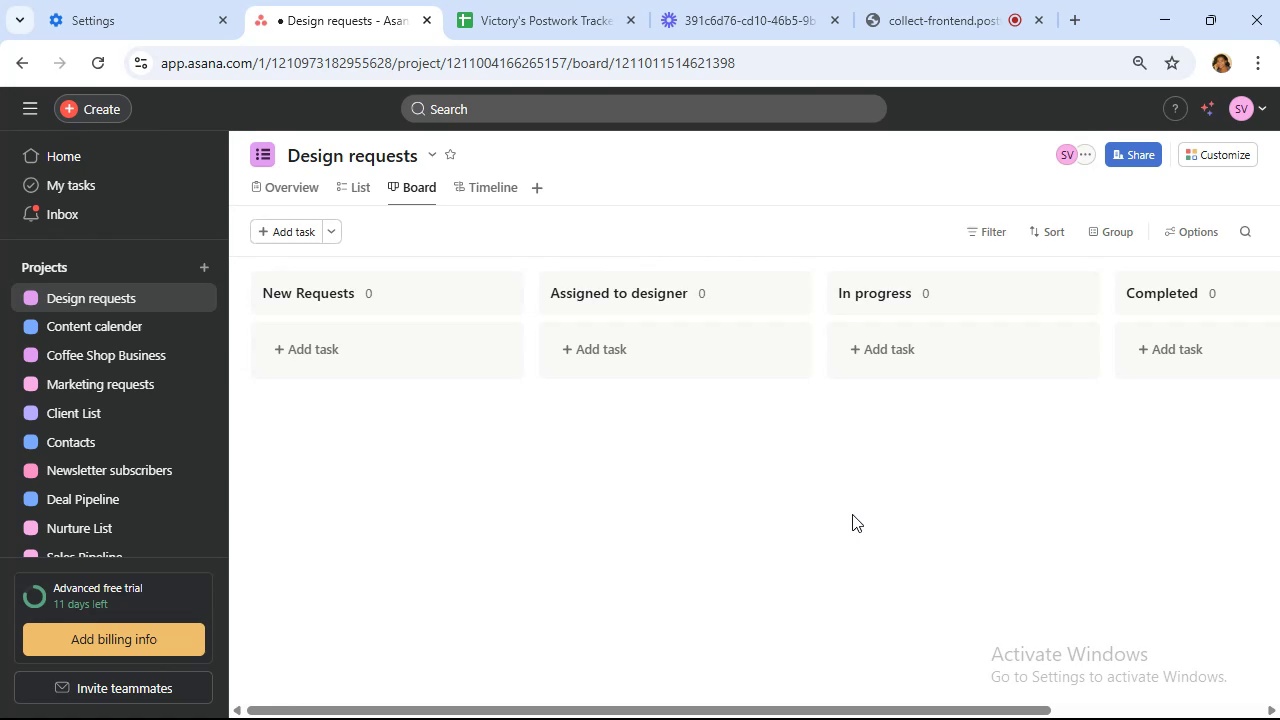 
left_click([544, 188])
 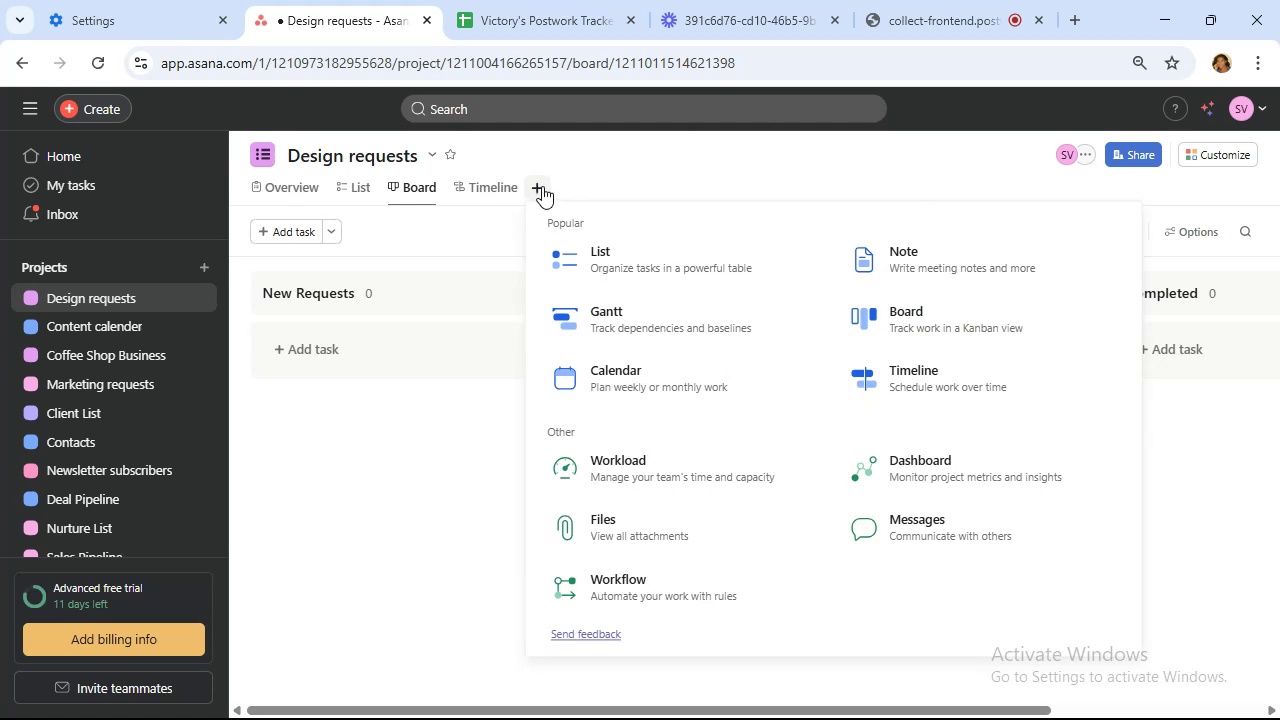 
left_click([675, 592])
 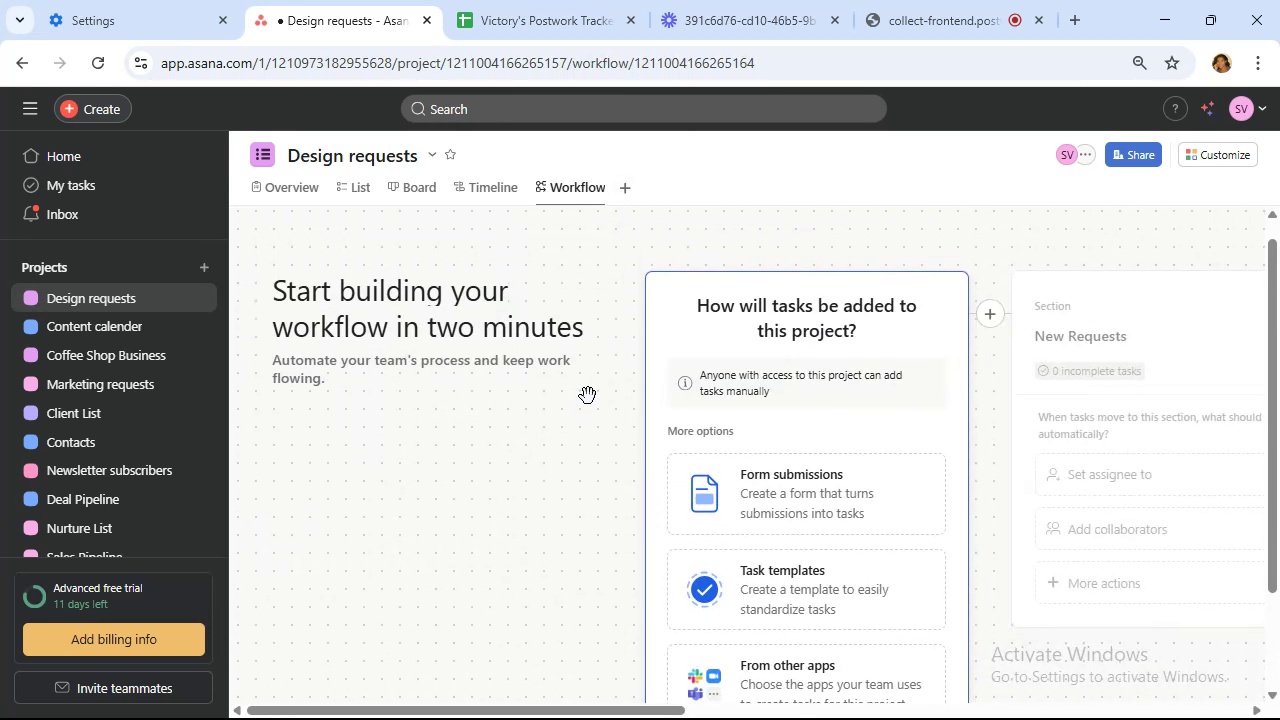 
scroll: coordinate [587, 350], scroll_direction: down, amount: 1.0
 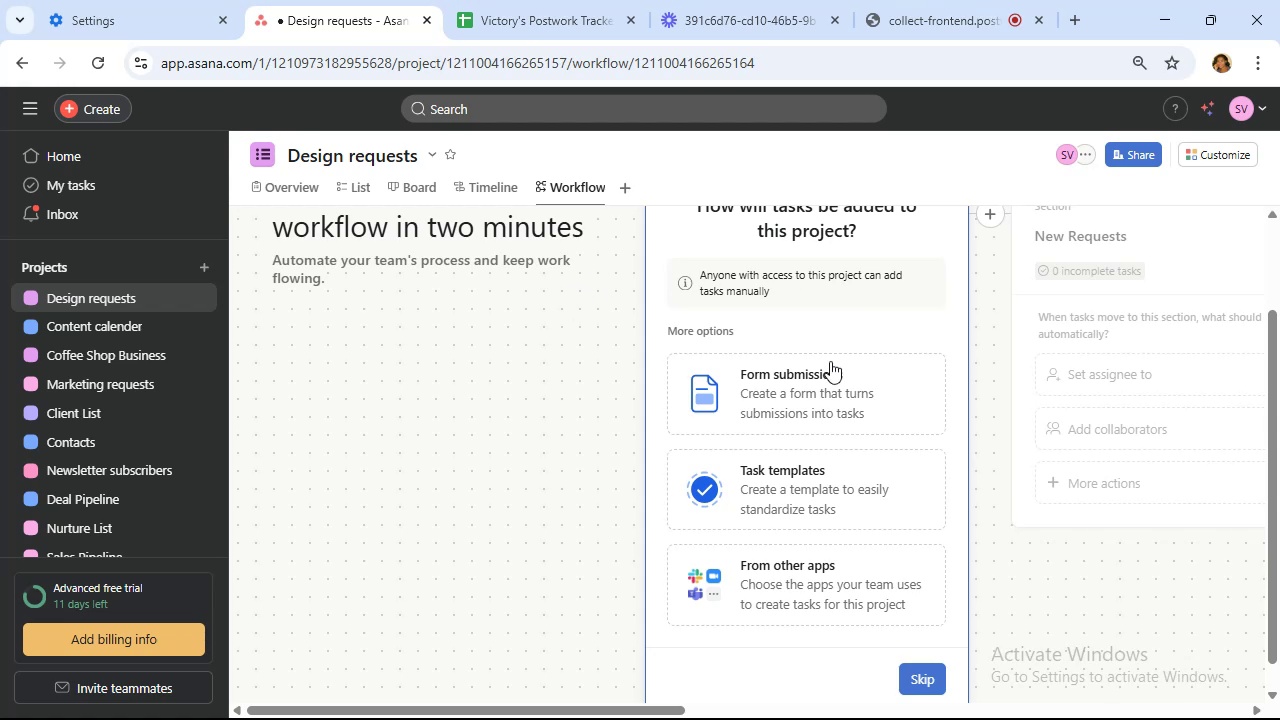 
wait(14.38)
 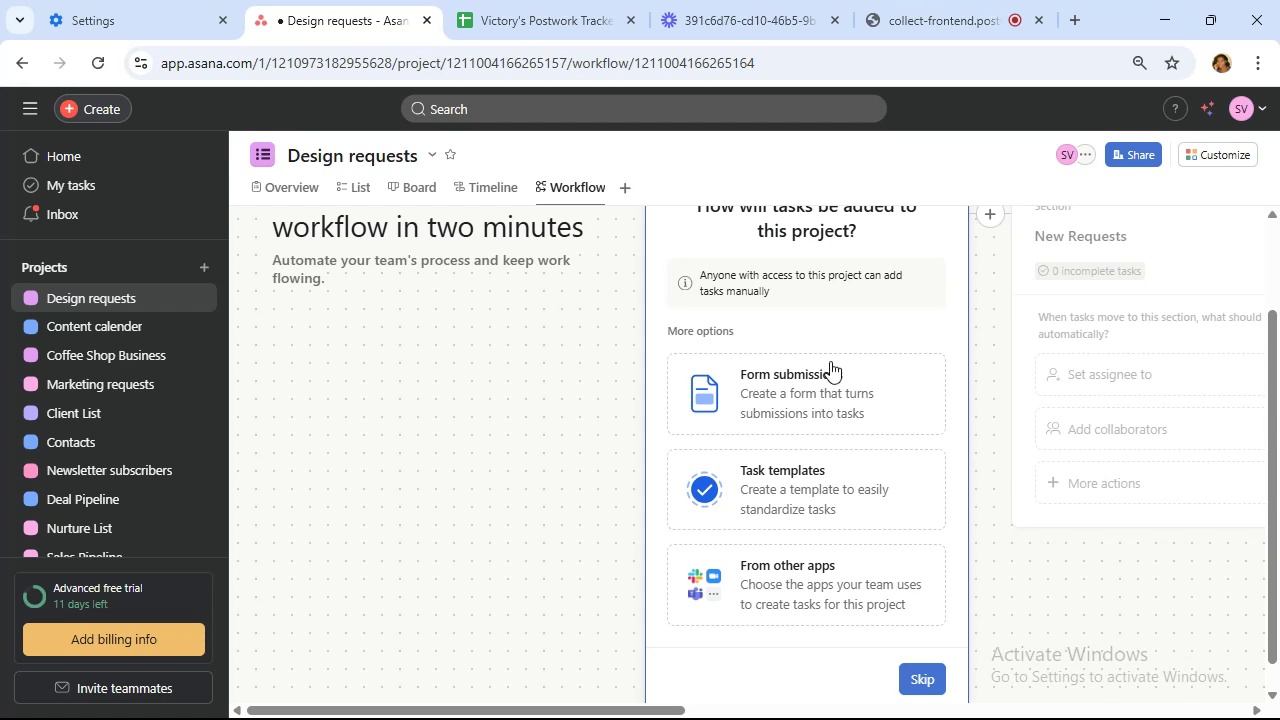 
scroll: coordinate [828, 315], scroll_direction: up, amount: 1.0
 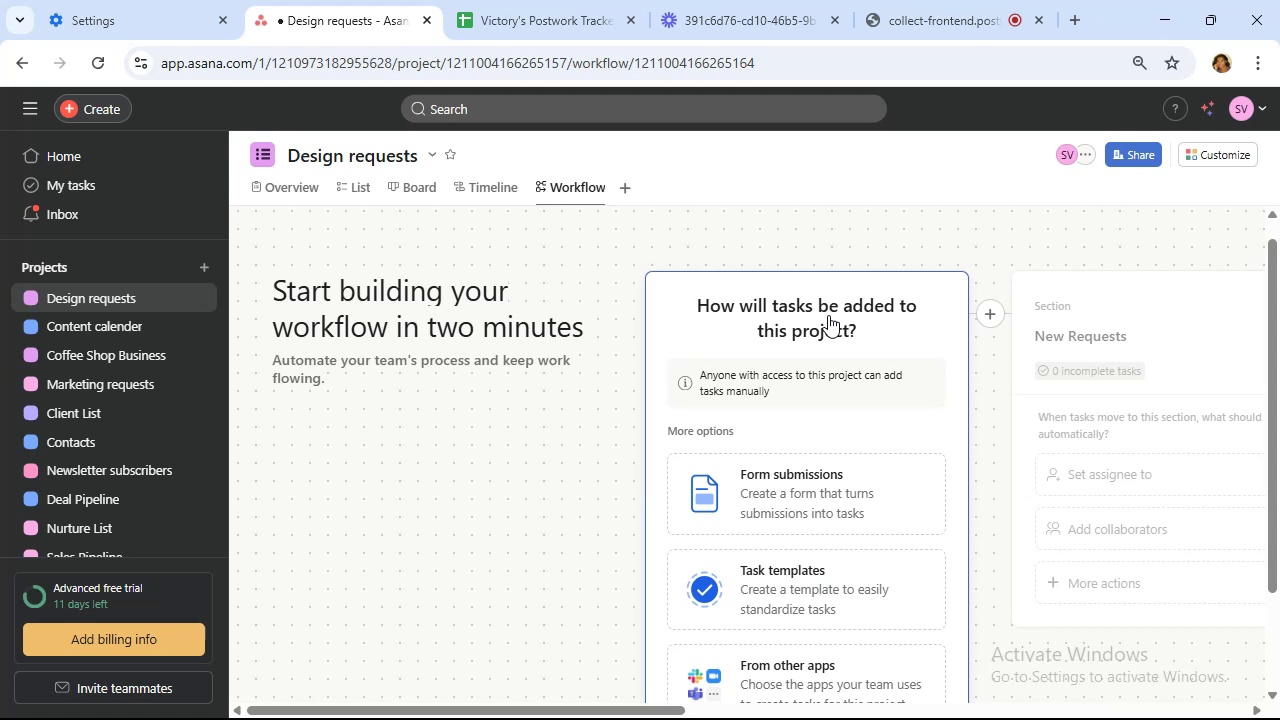 
scroll: coordinate [828, 315], scroll_direction: down, amount: 3.0
 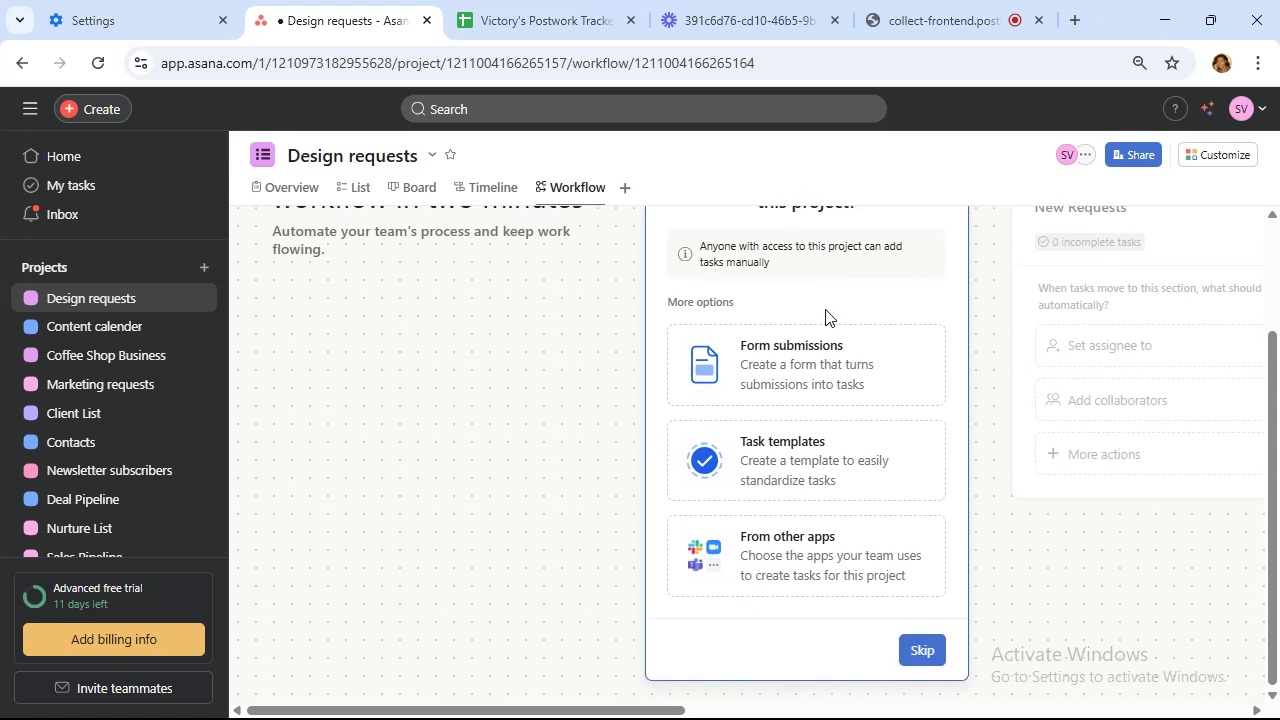 
left_click([824, 367])
 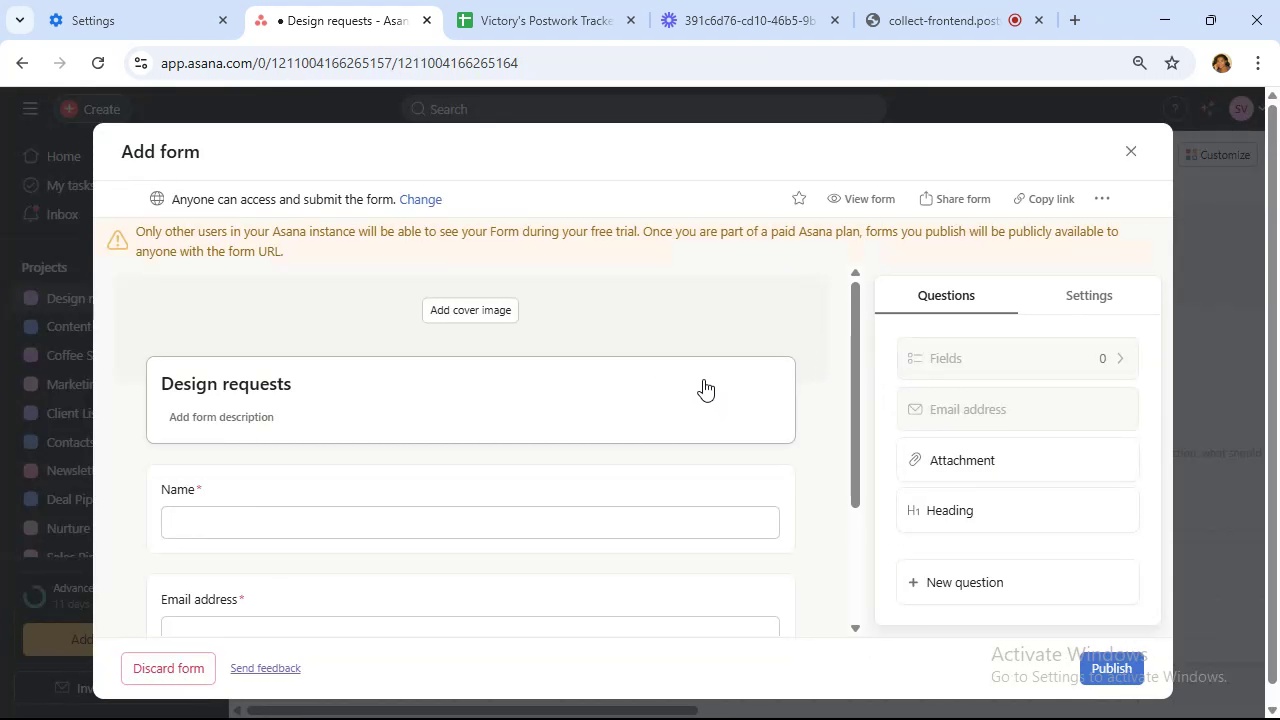 
scroll: coordinate [663, 362], scroll_direction: down, amount: 1.0
 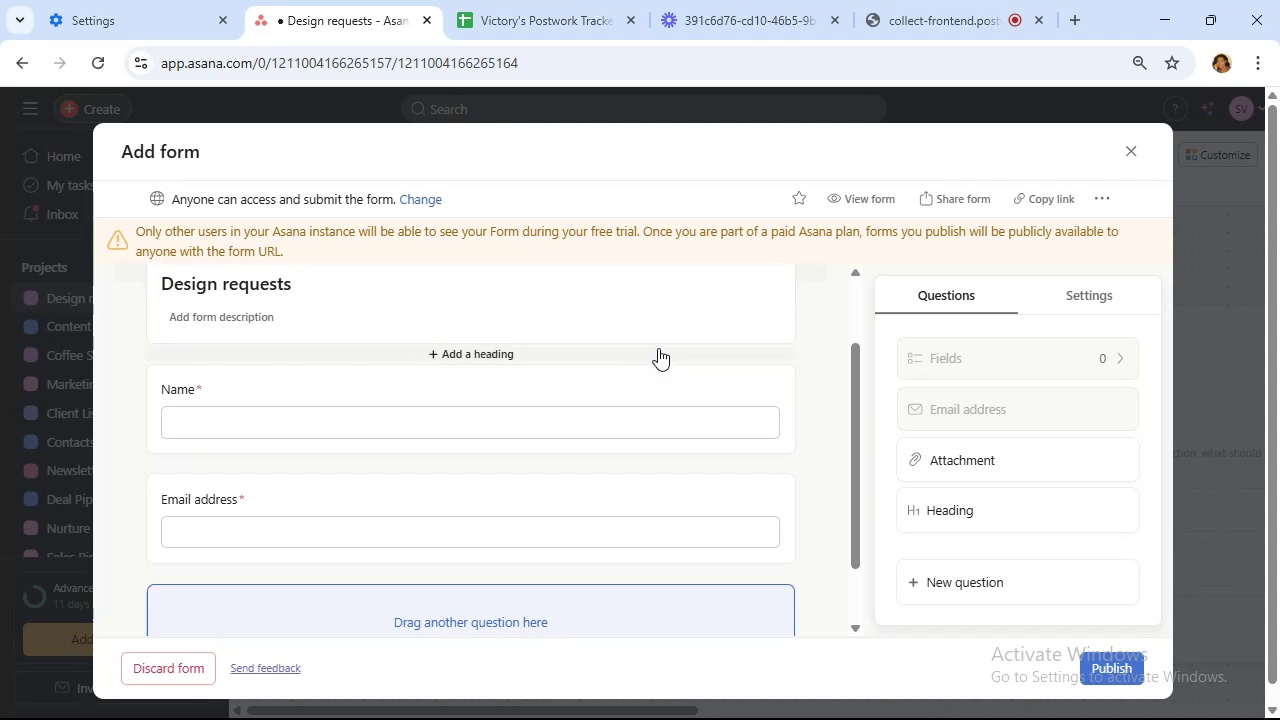 
wait(6.96)
 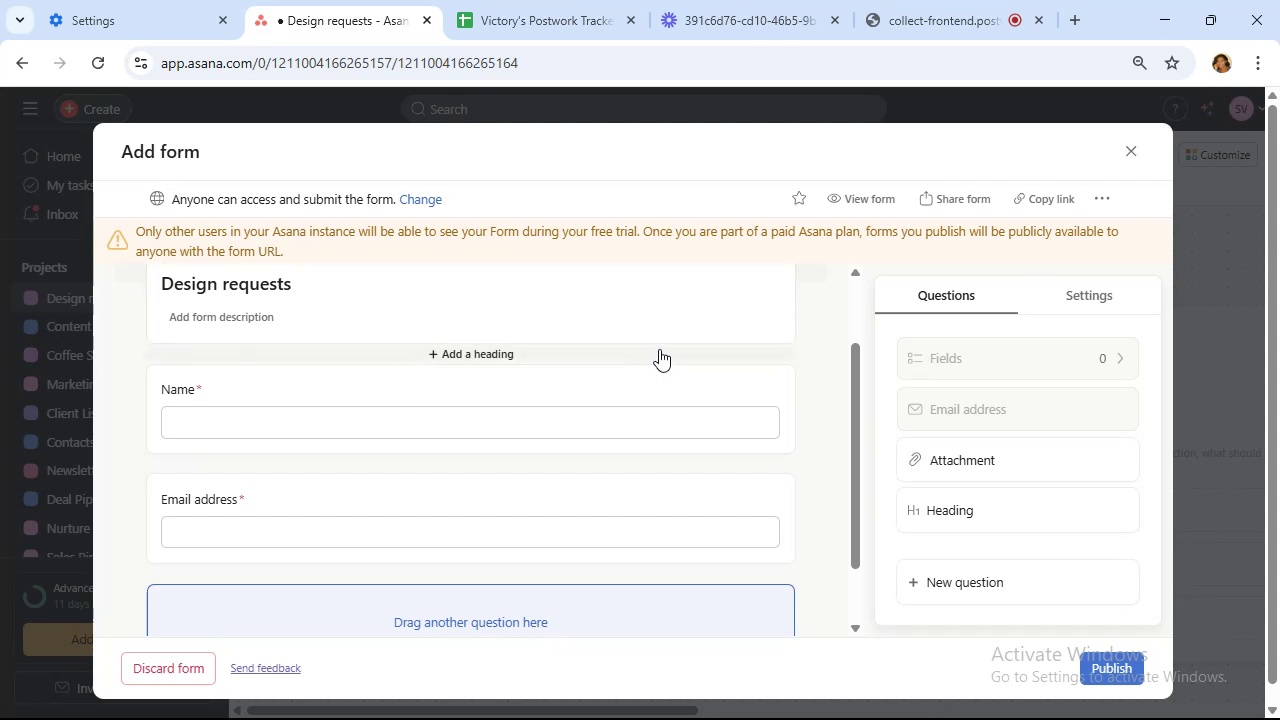 
scroll: coordinate [658, 348], scroll_direction: up, amount: 1.0
 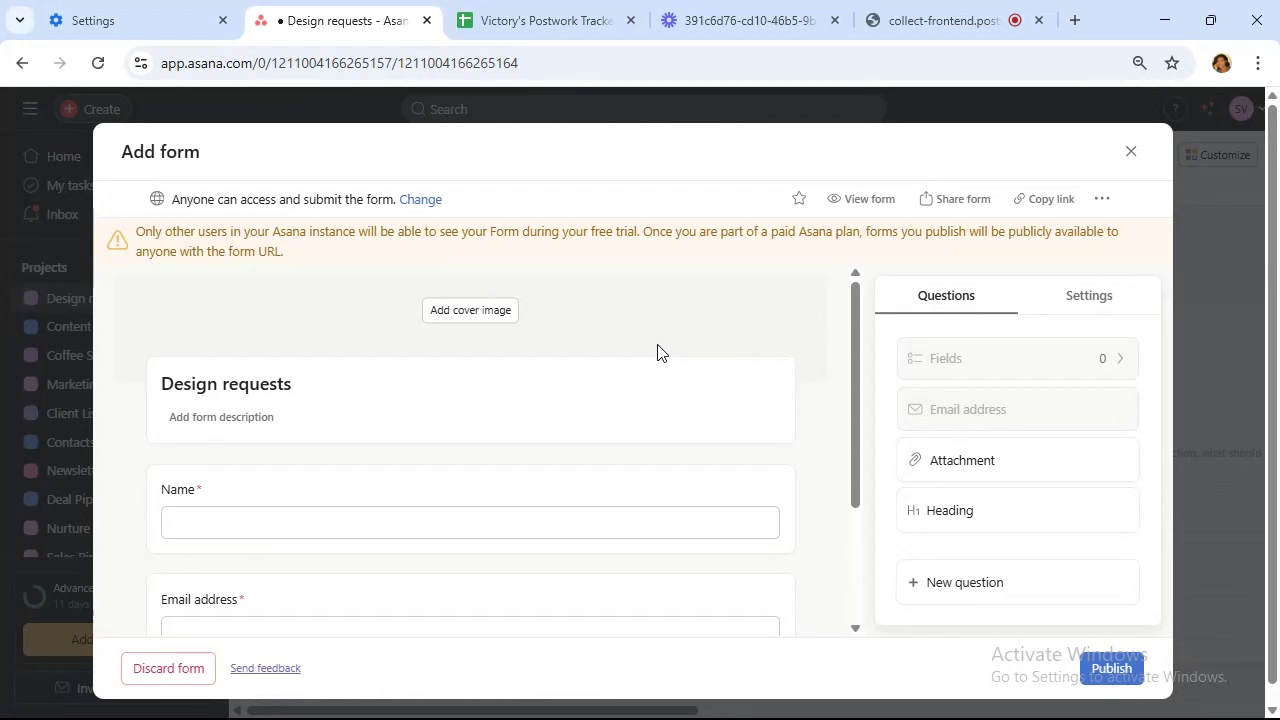 
wait(14.62)
 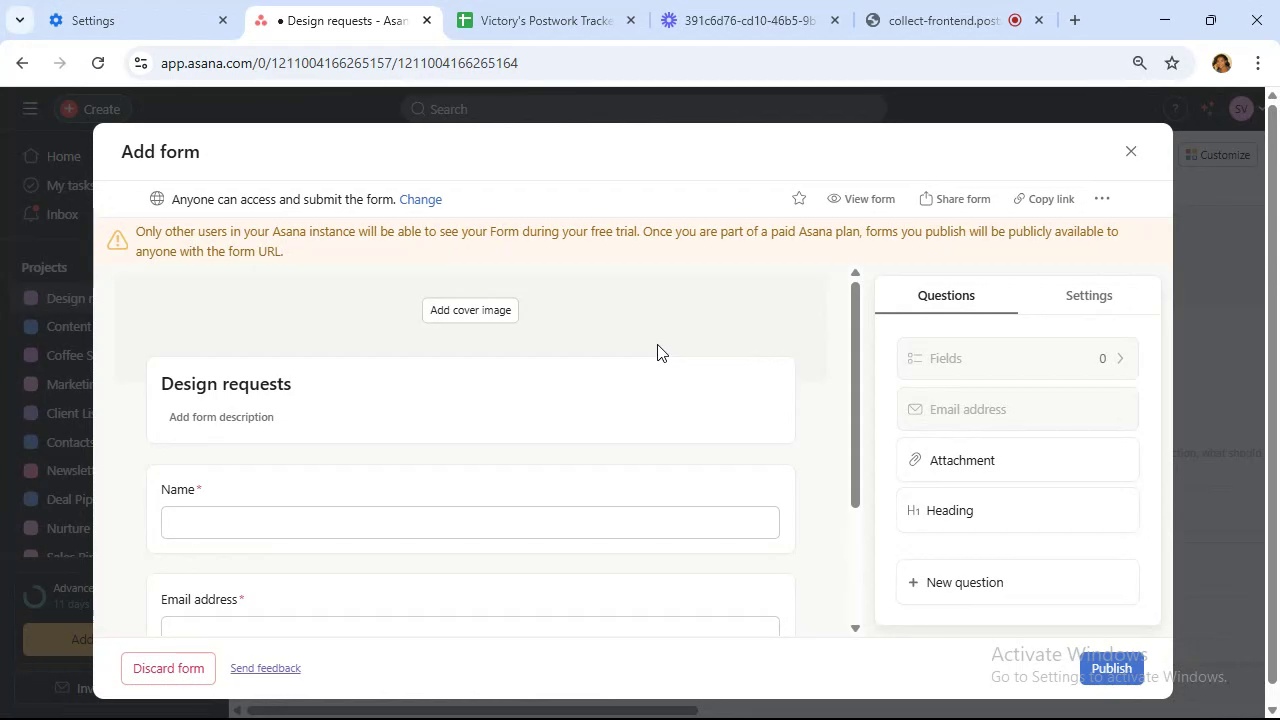 
scroll: coordinate [657, 344], scroll_direction: down, amount: 1.0
 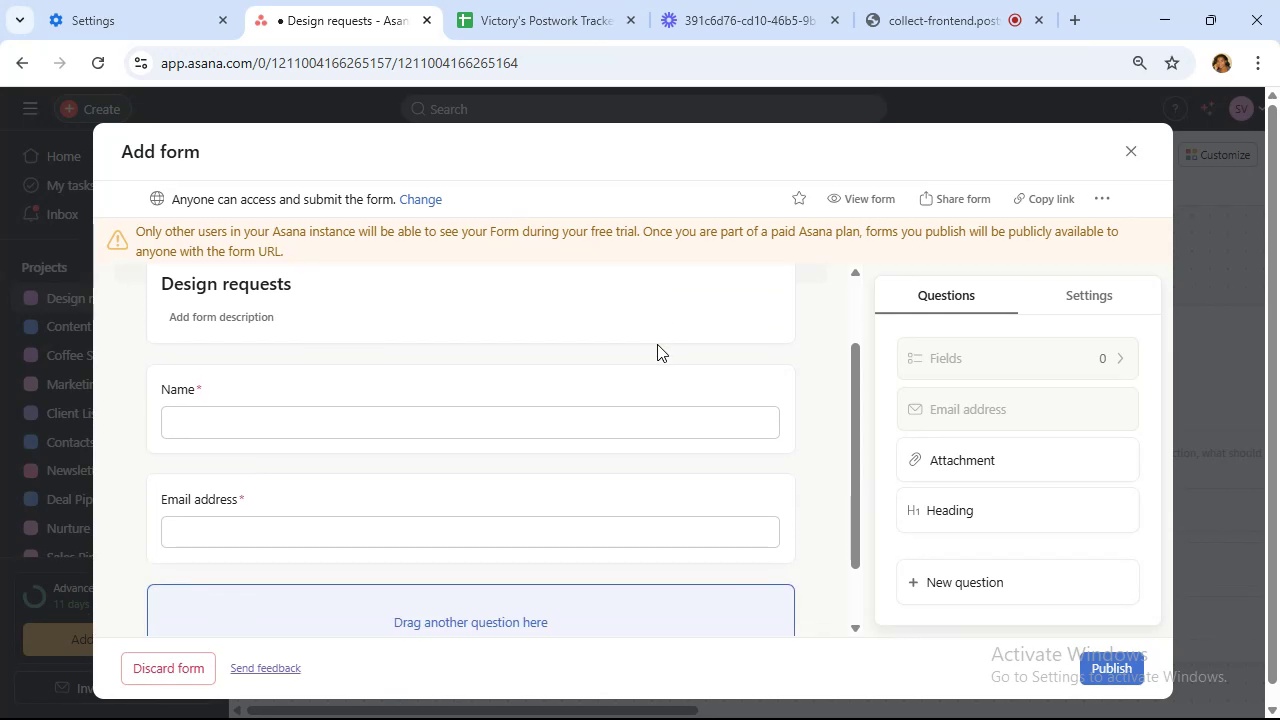 
scroll: coordinate [657, 344], scroll_direction: up, amount: 1.0
 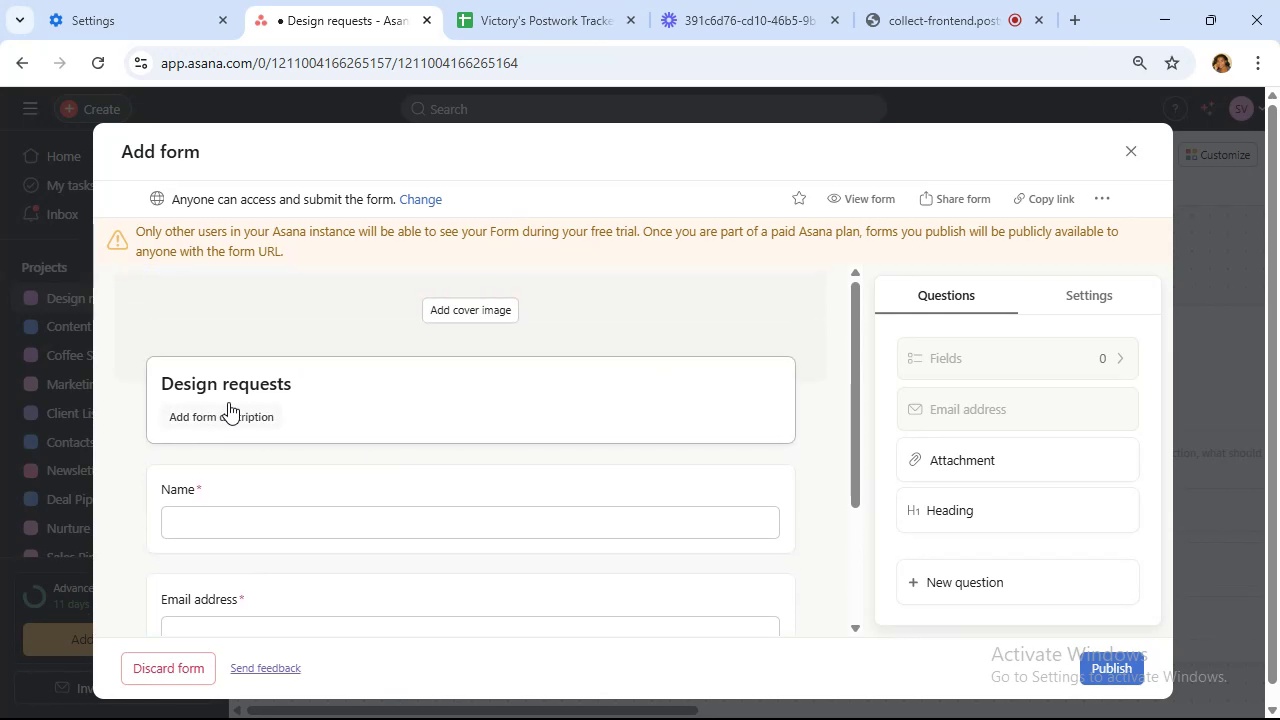 
left_click([253, 417])
 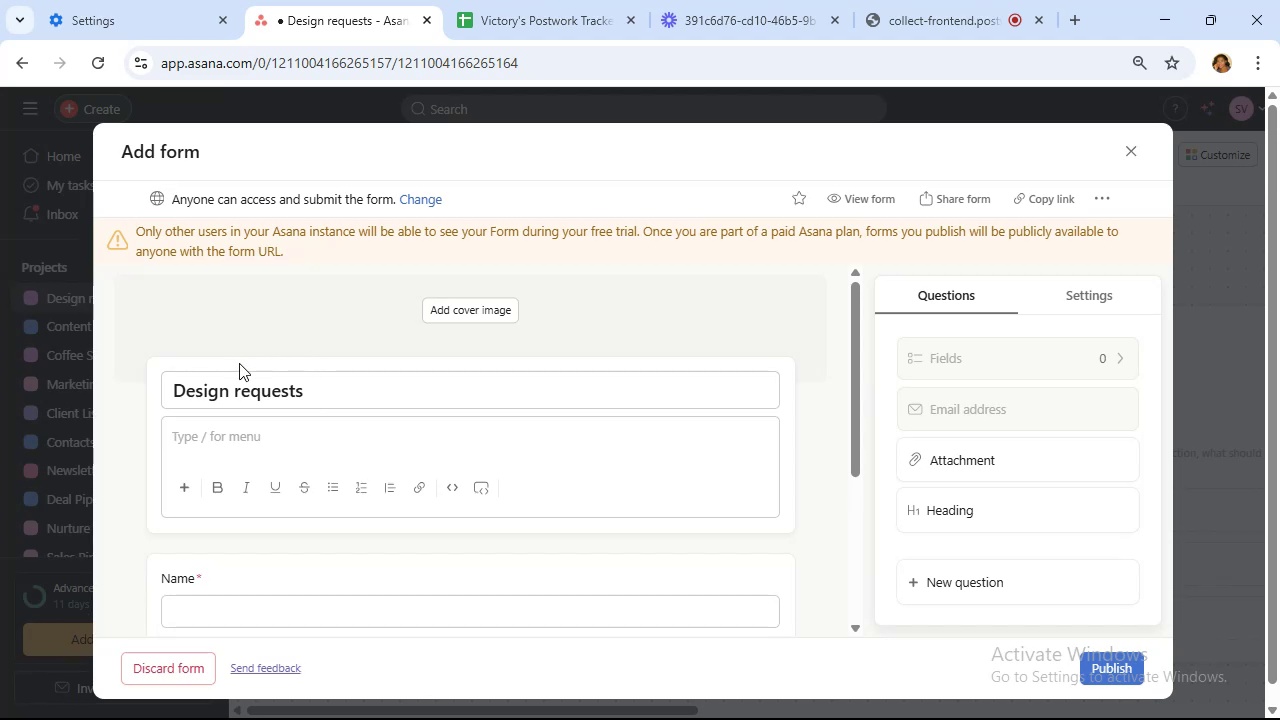 
wait(19.71)
 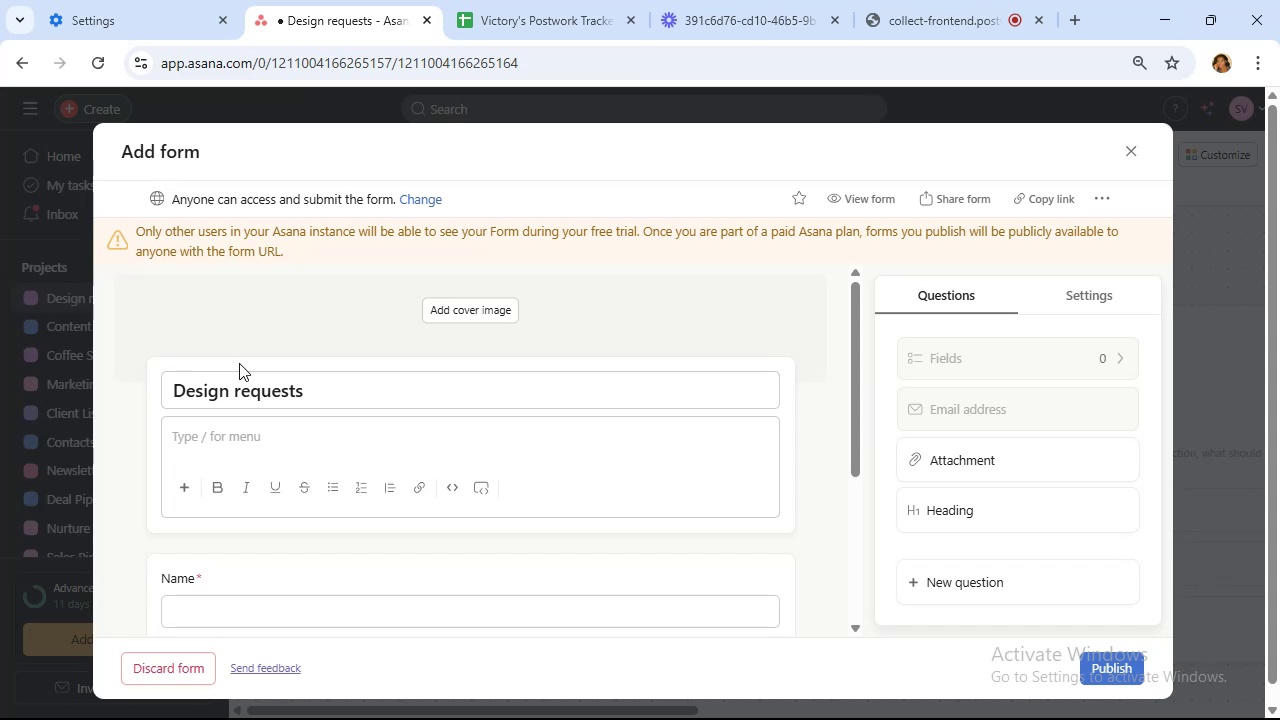 
type(Use this form to submit design requests)
 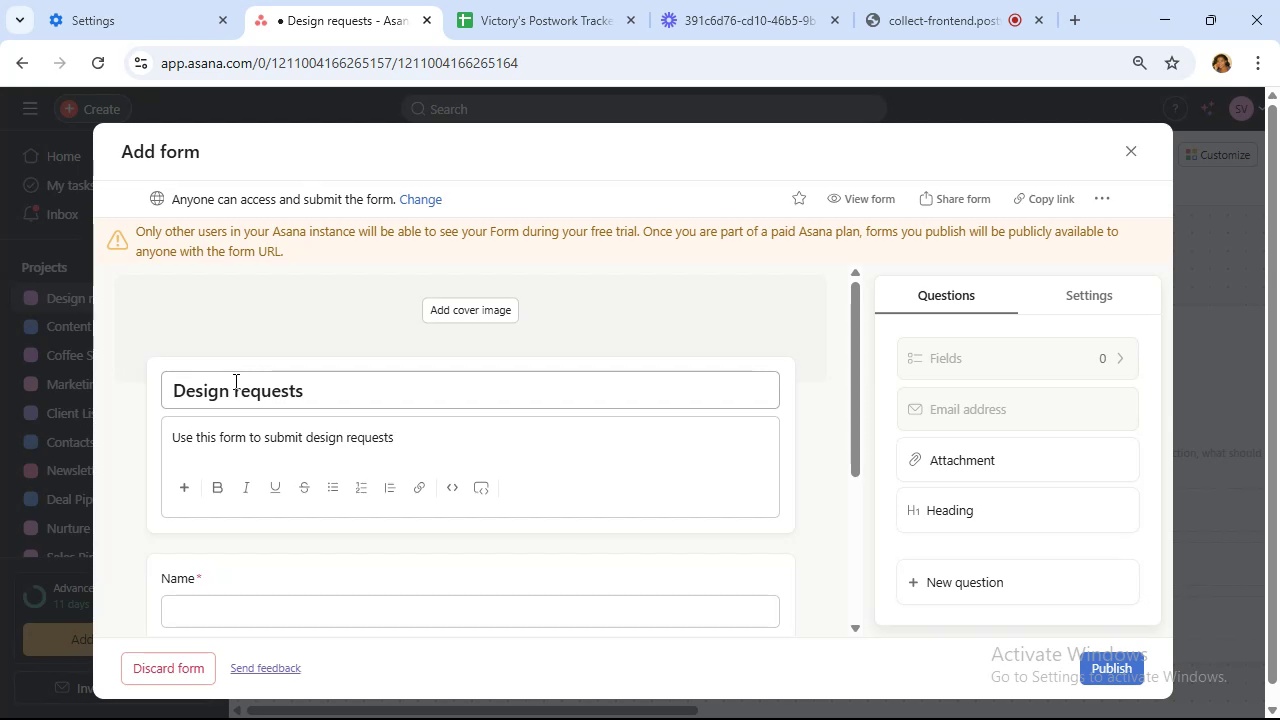 
wait(5.04)
 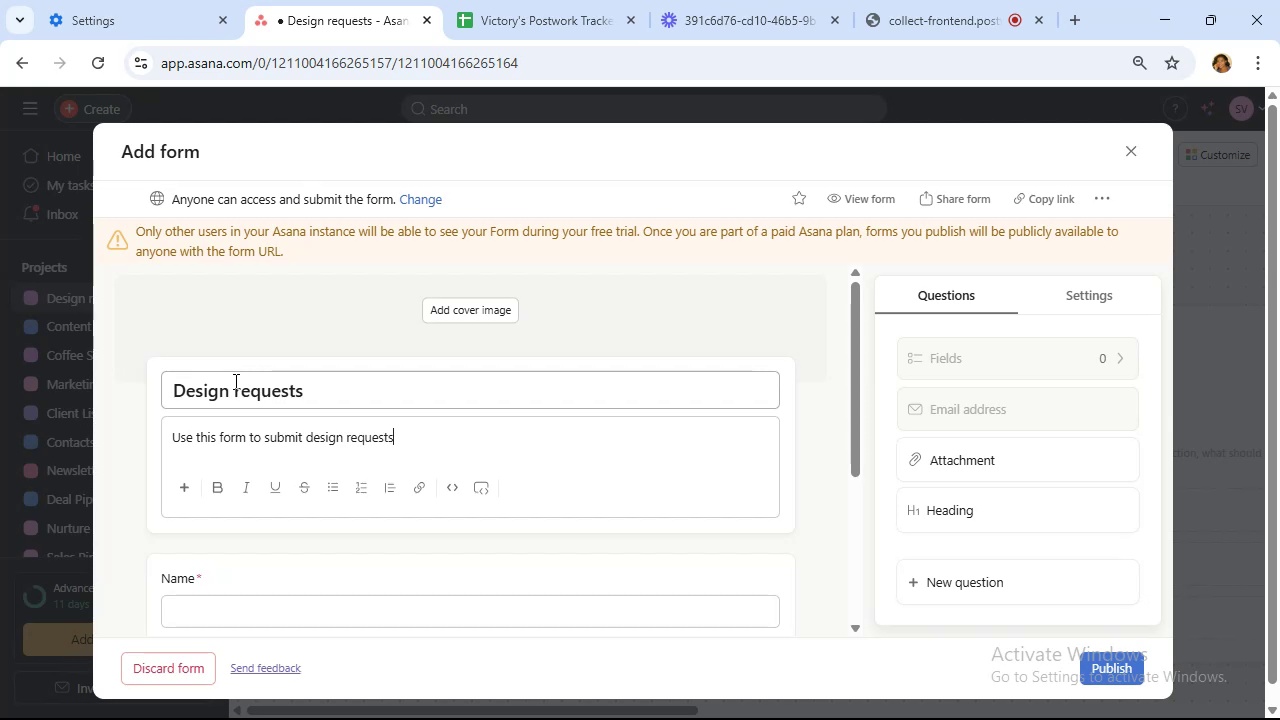 
scroll: coordinate [246, 369], scroll_direction: down, amount: 7.0
 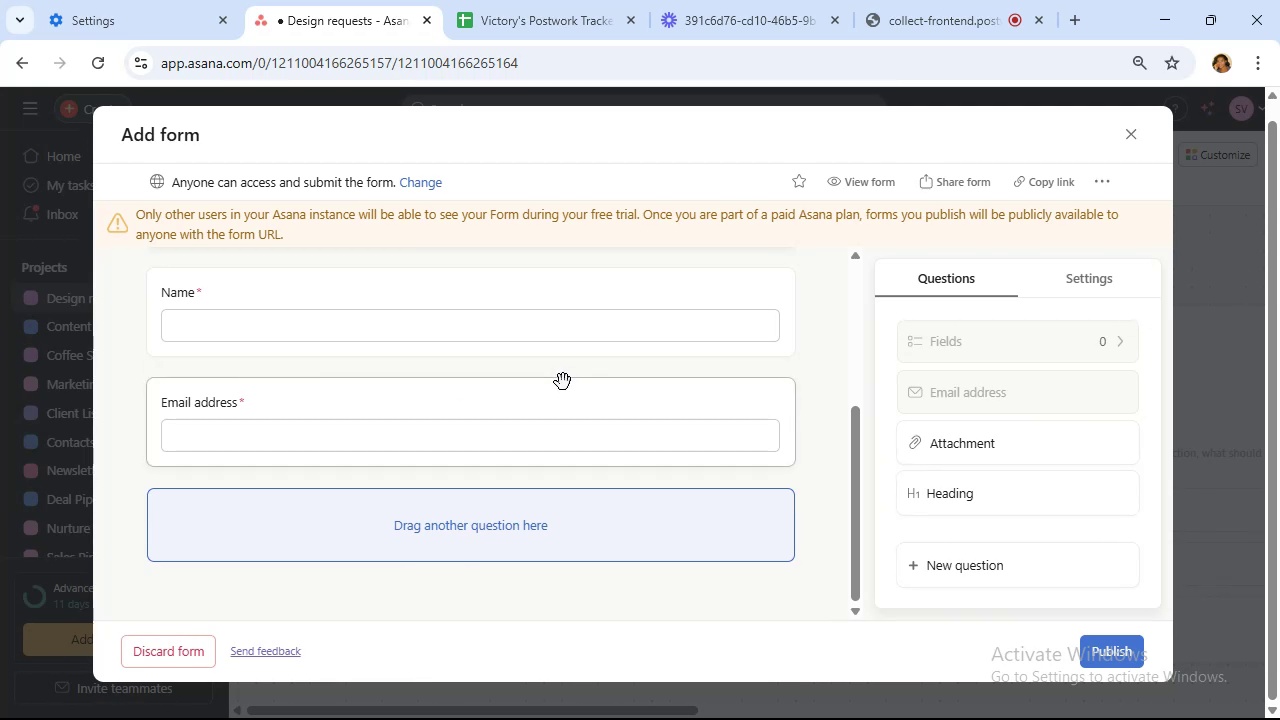 
wait(5.22)
 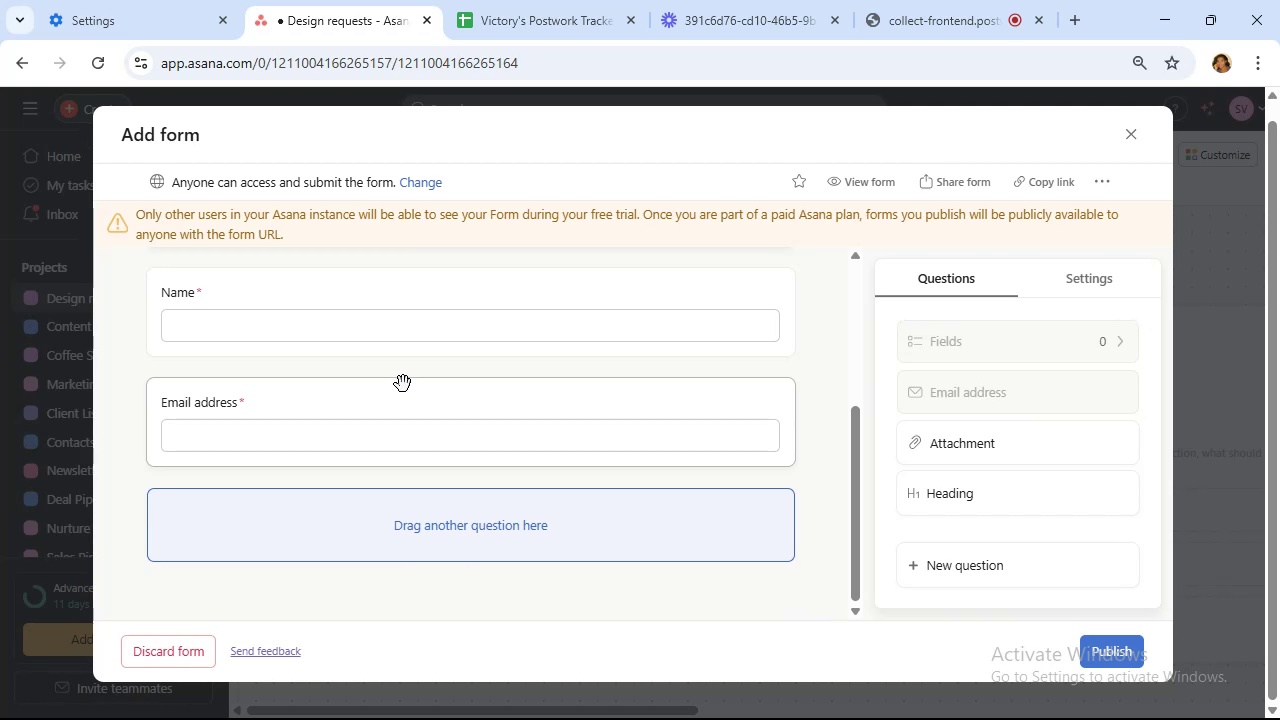 
scroll: coordinate [1006, 457], scroll_direction: down, amount: 5.0
 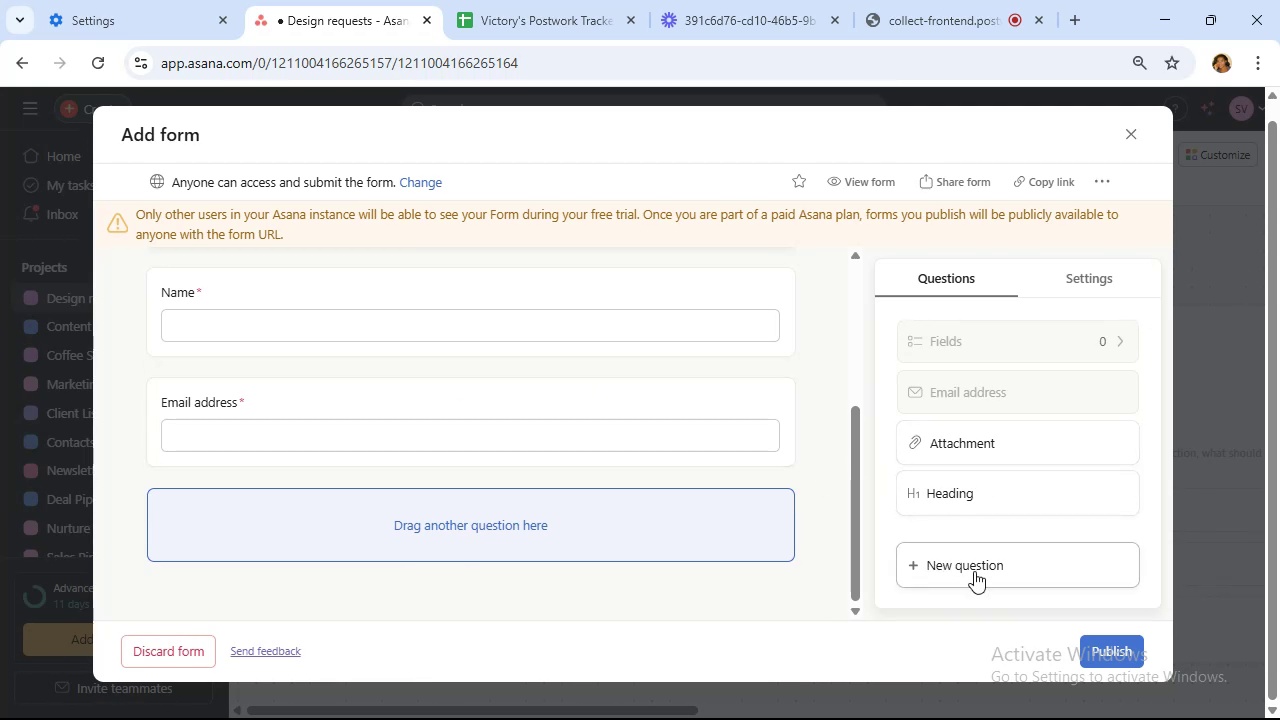 
left_click([974, 571])
 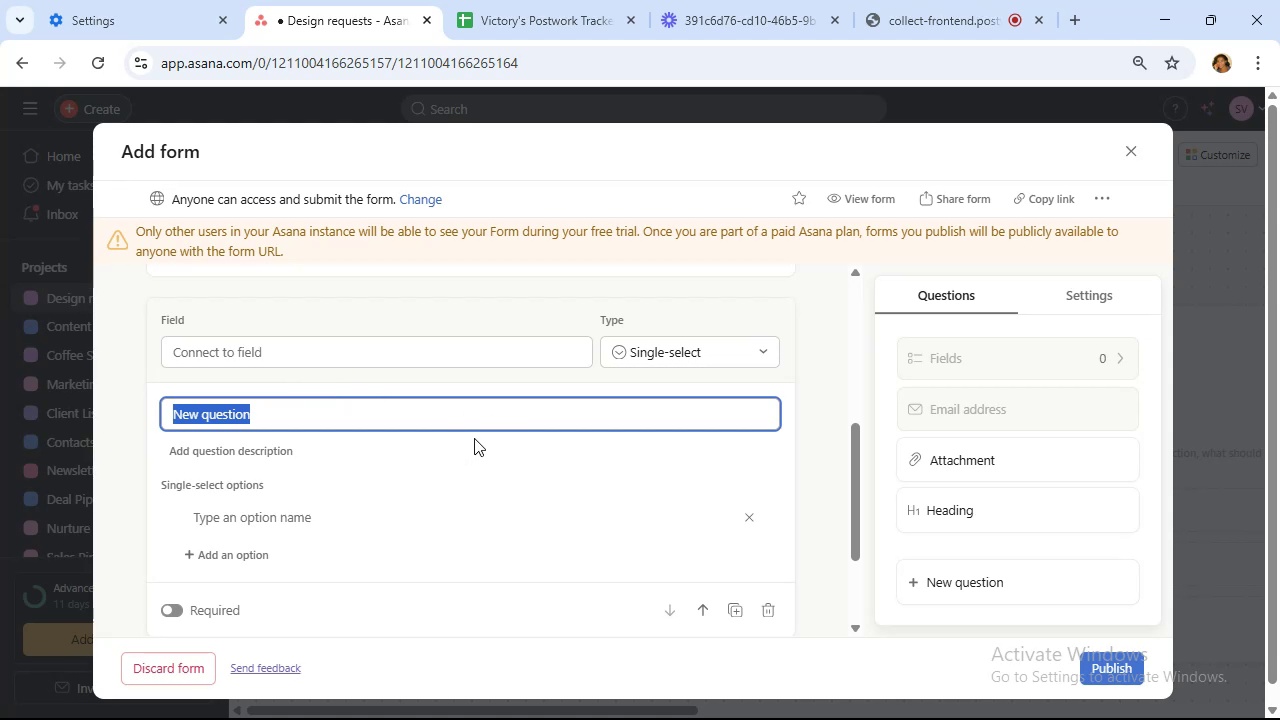 
wait(14.81)
 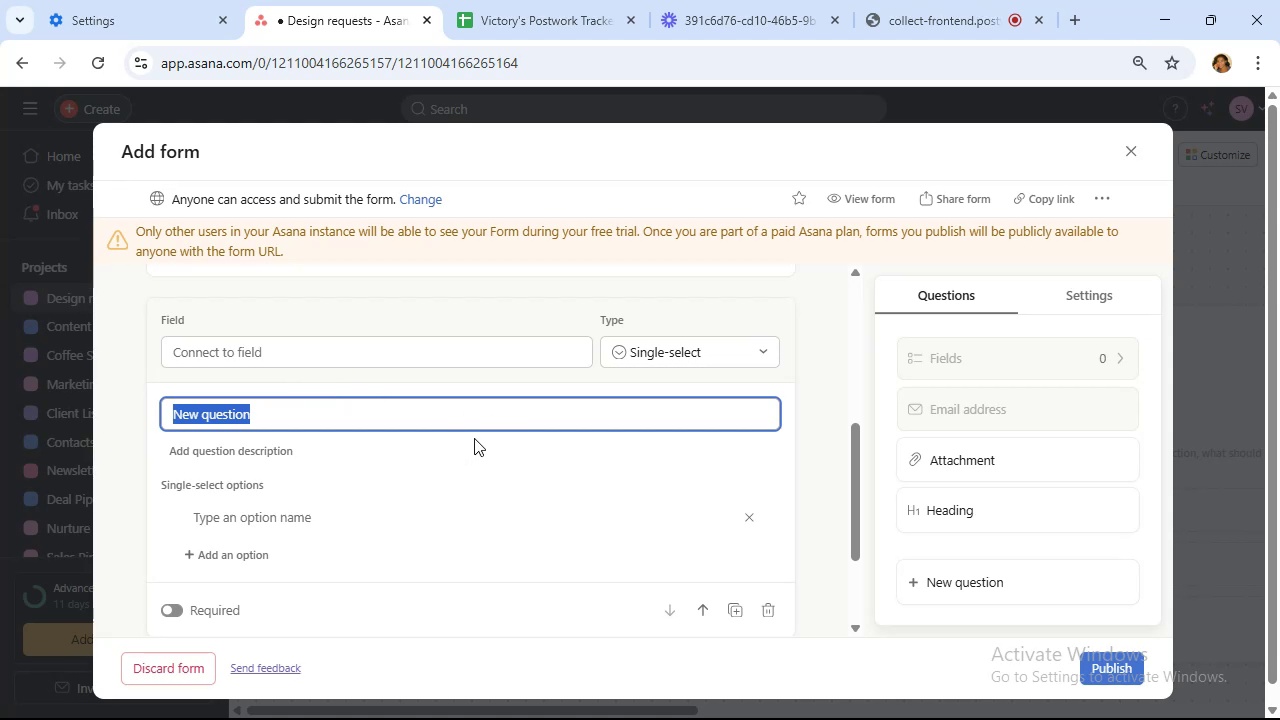 
type(Type of request)
 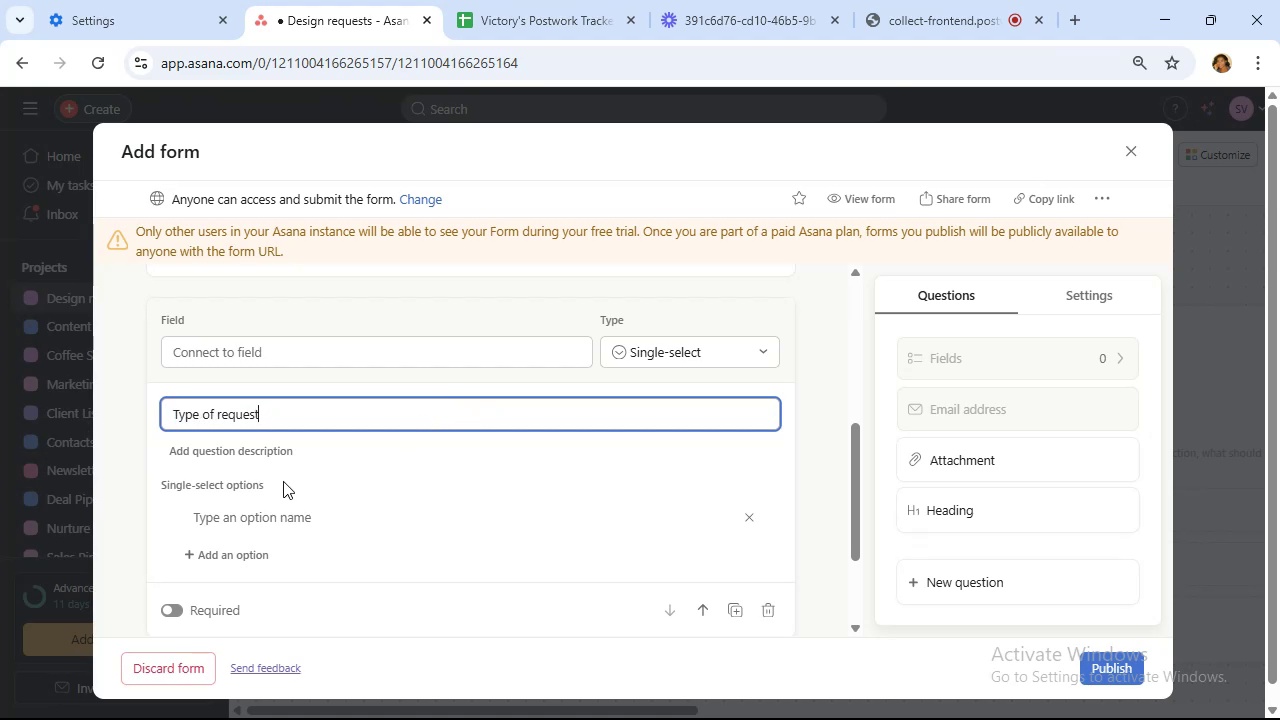 
left_click([270, 525])
 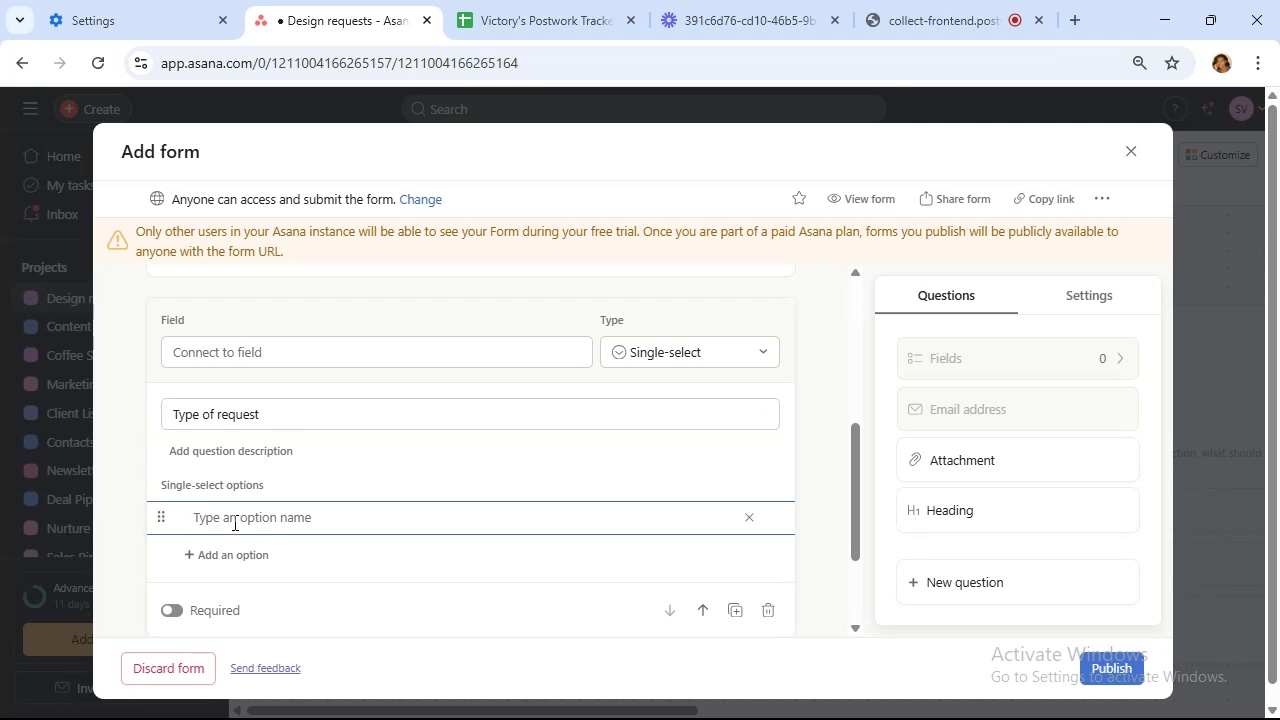 
type(Social mediaa post)
 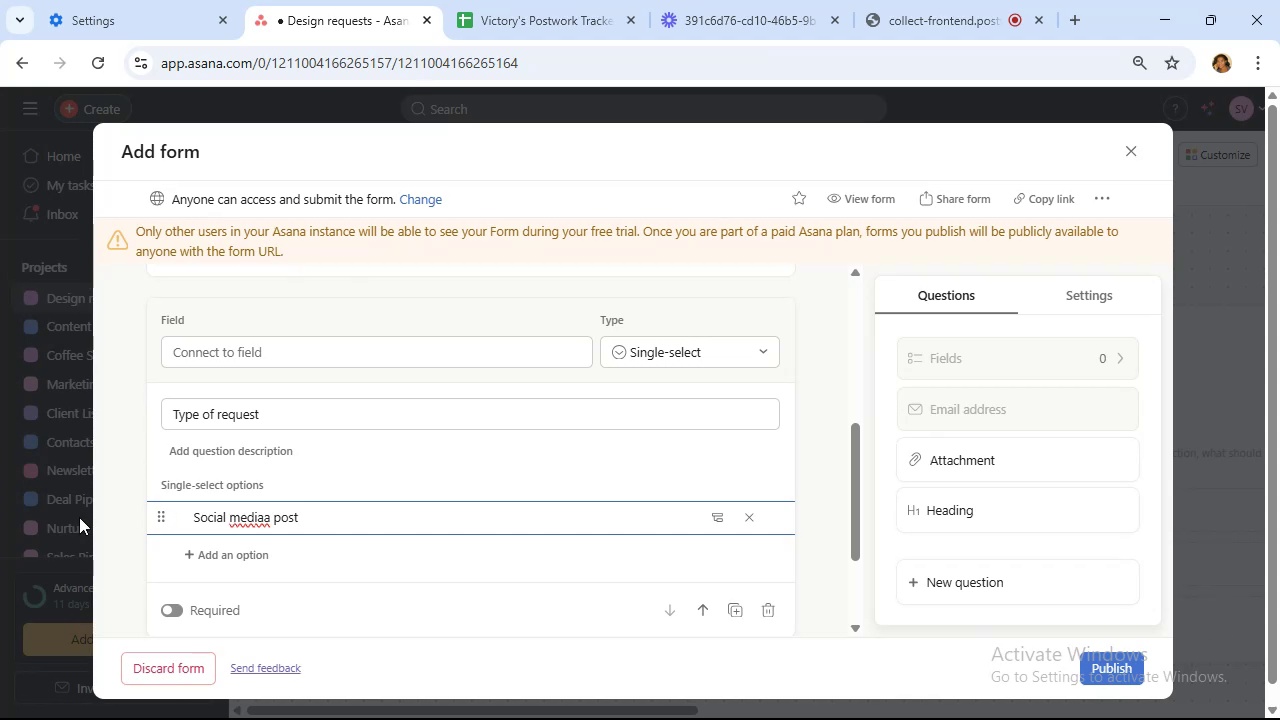 
scroll: coordinate [325, 465], scroll_direction: down, amount: 1.0
 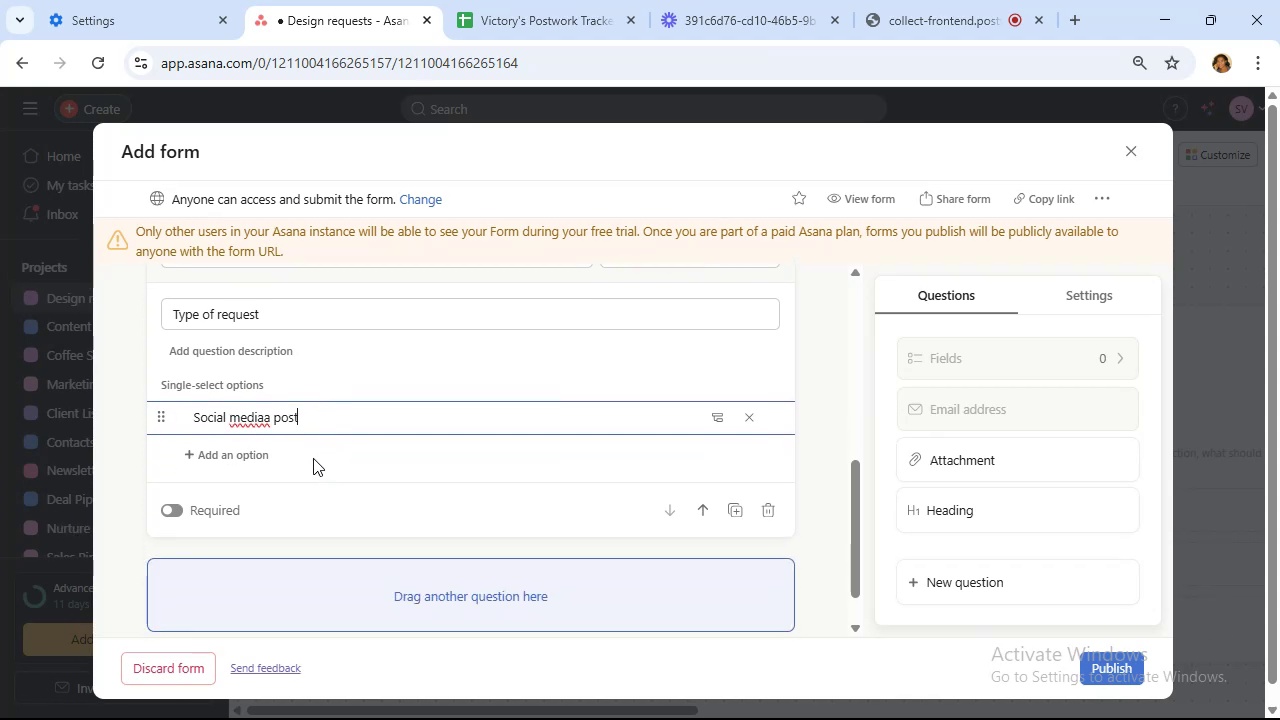 
key(ArrowLeft)
 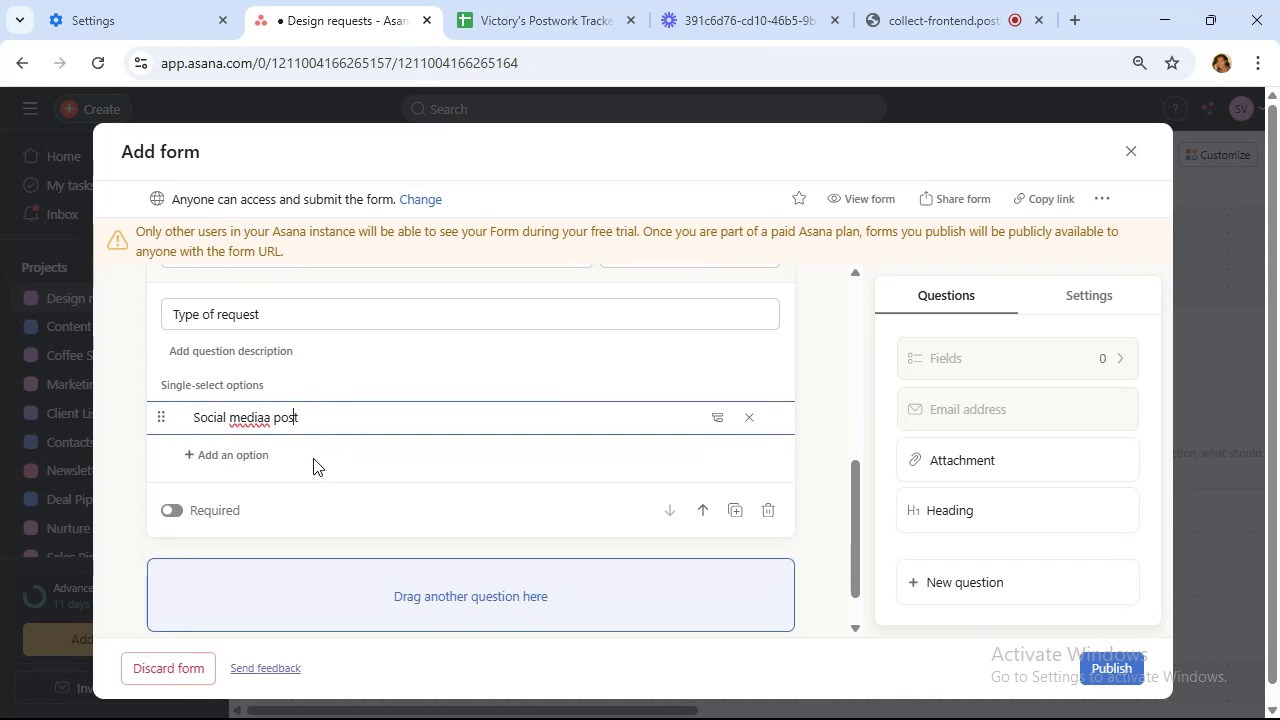 
key(ArrowLeft)
 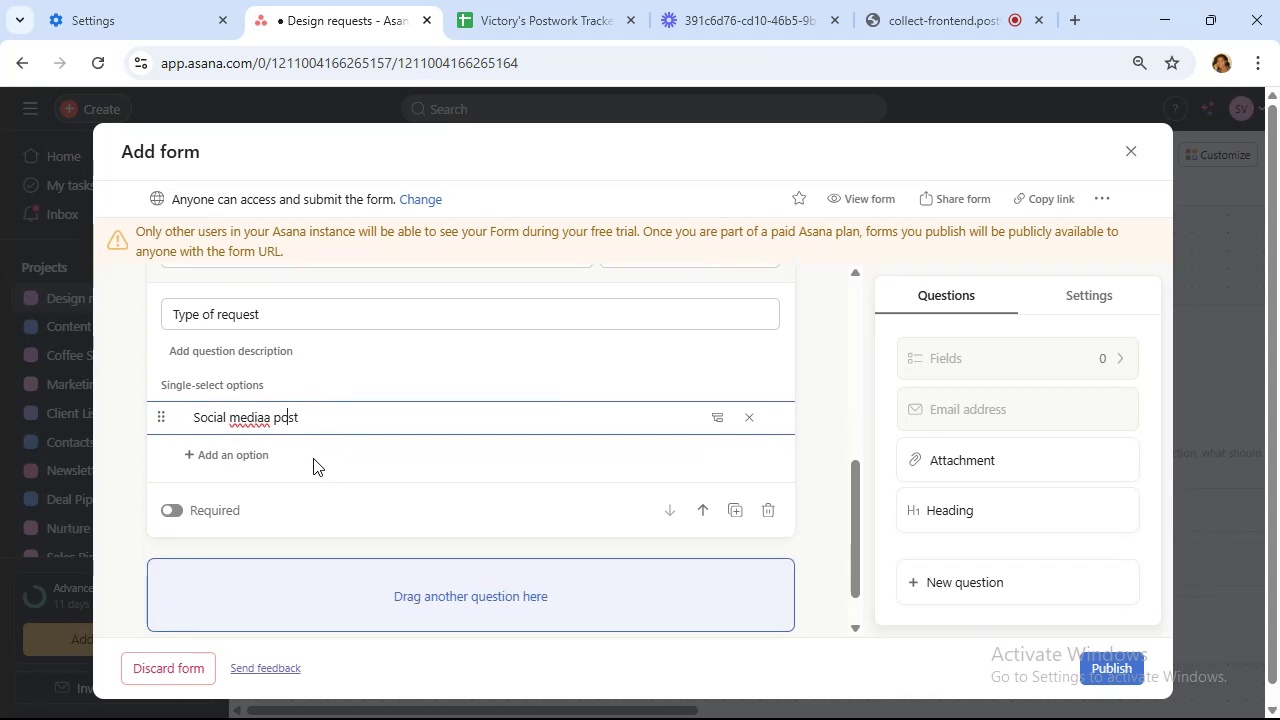 
key(ArrowLeft)
 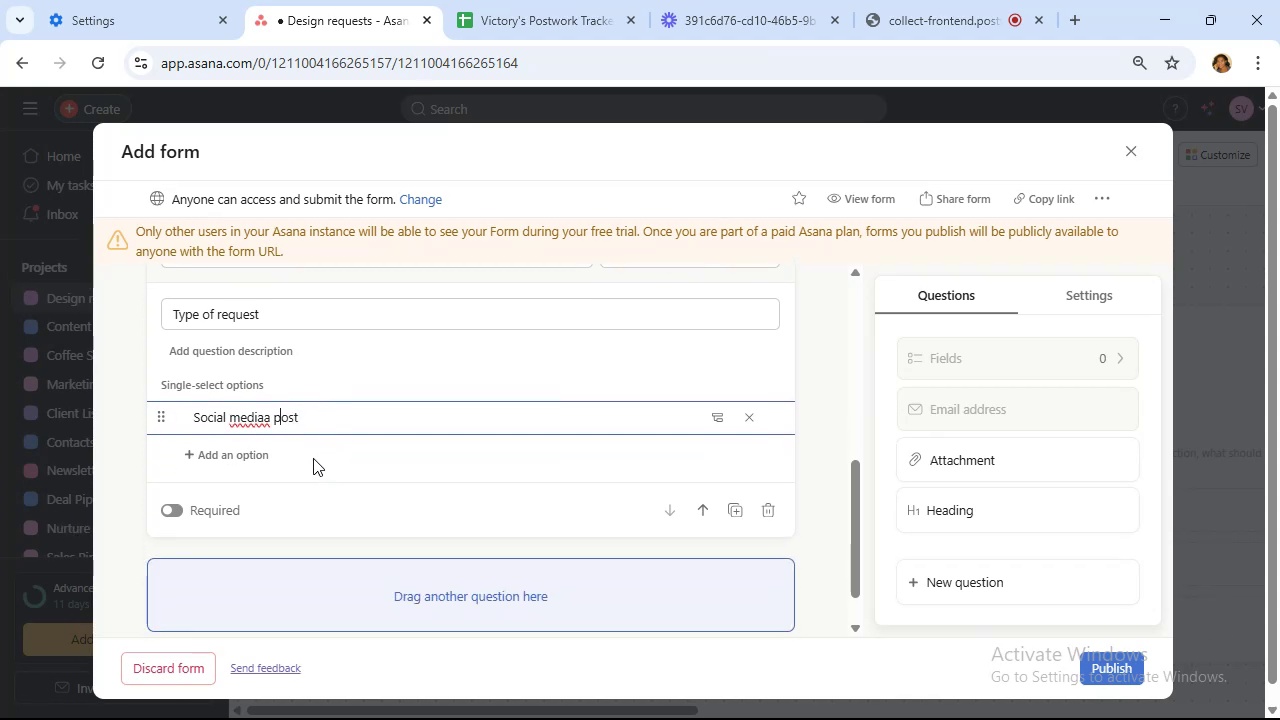 
key(ArrowLeft)
 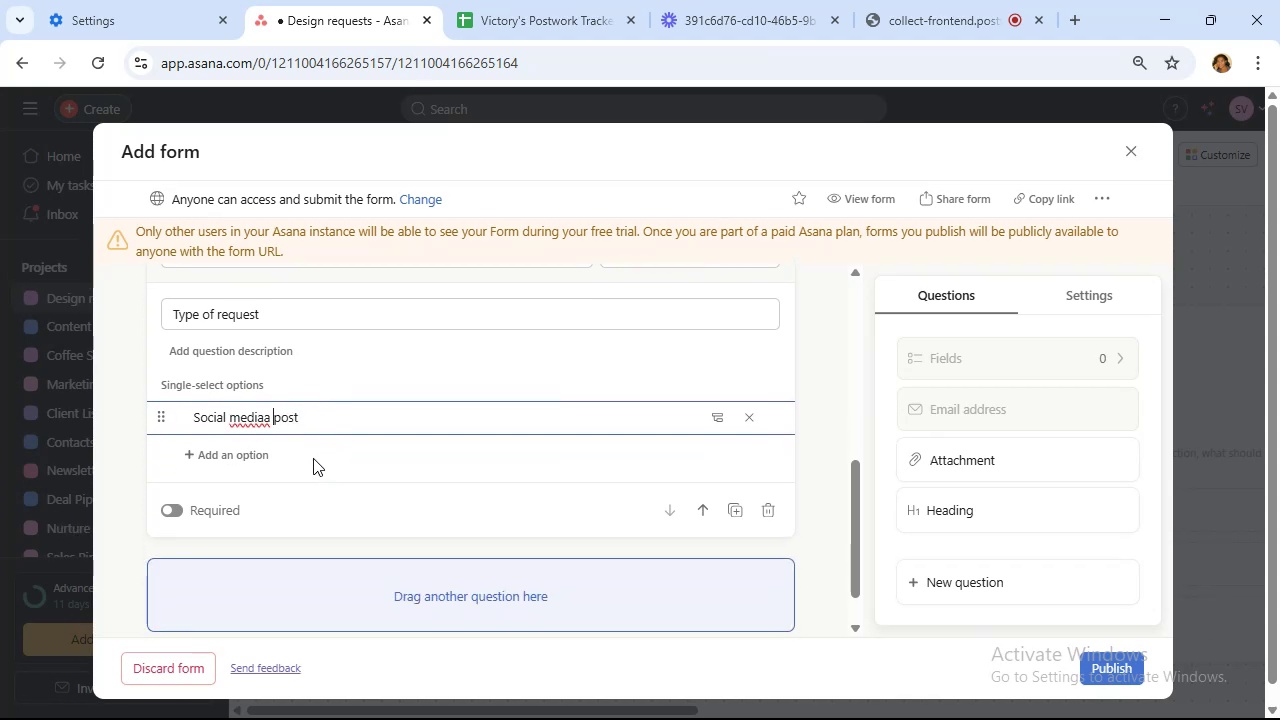 
key(ArrowLeft)
 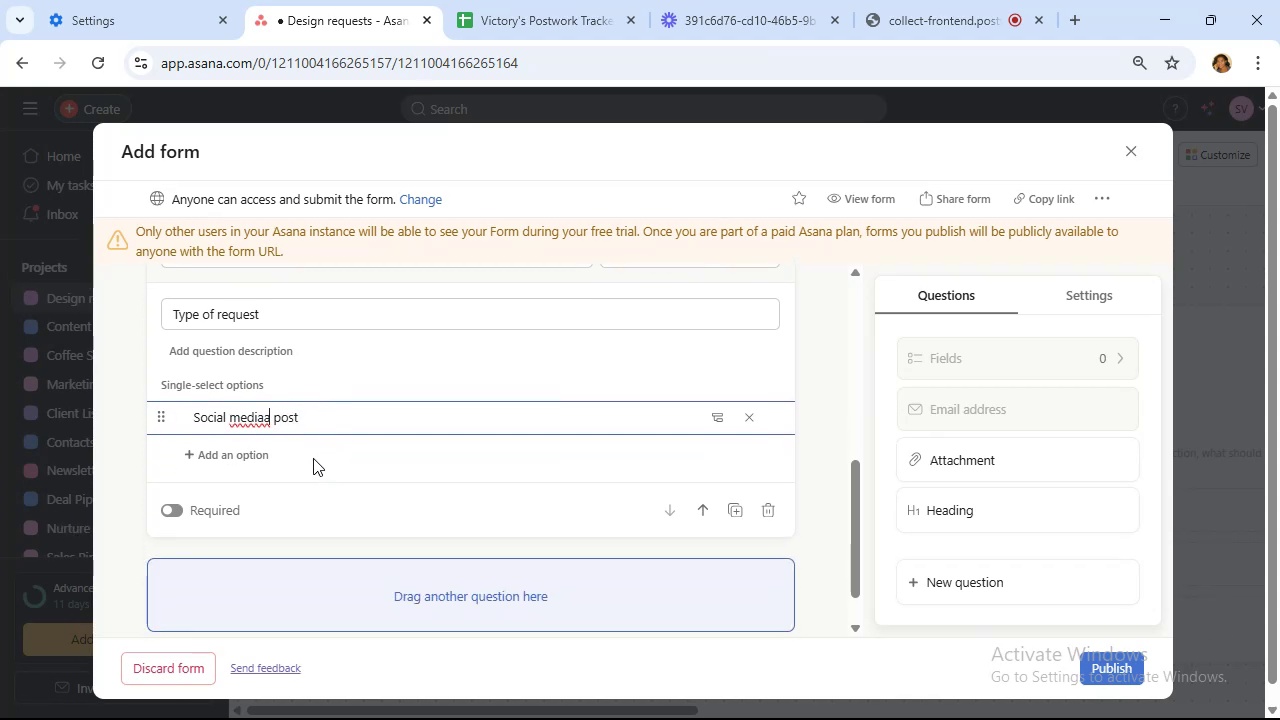 
key(Backspace)
 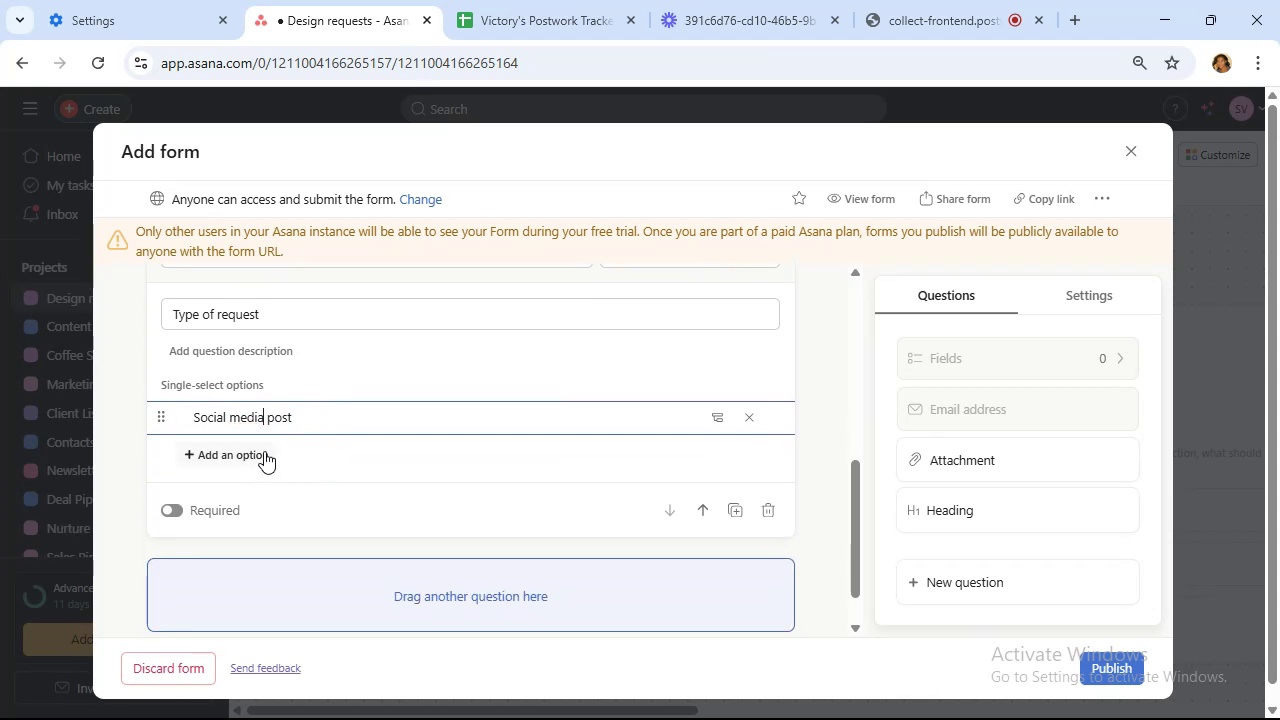 
left_click([262, 448])
 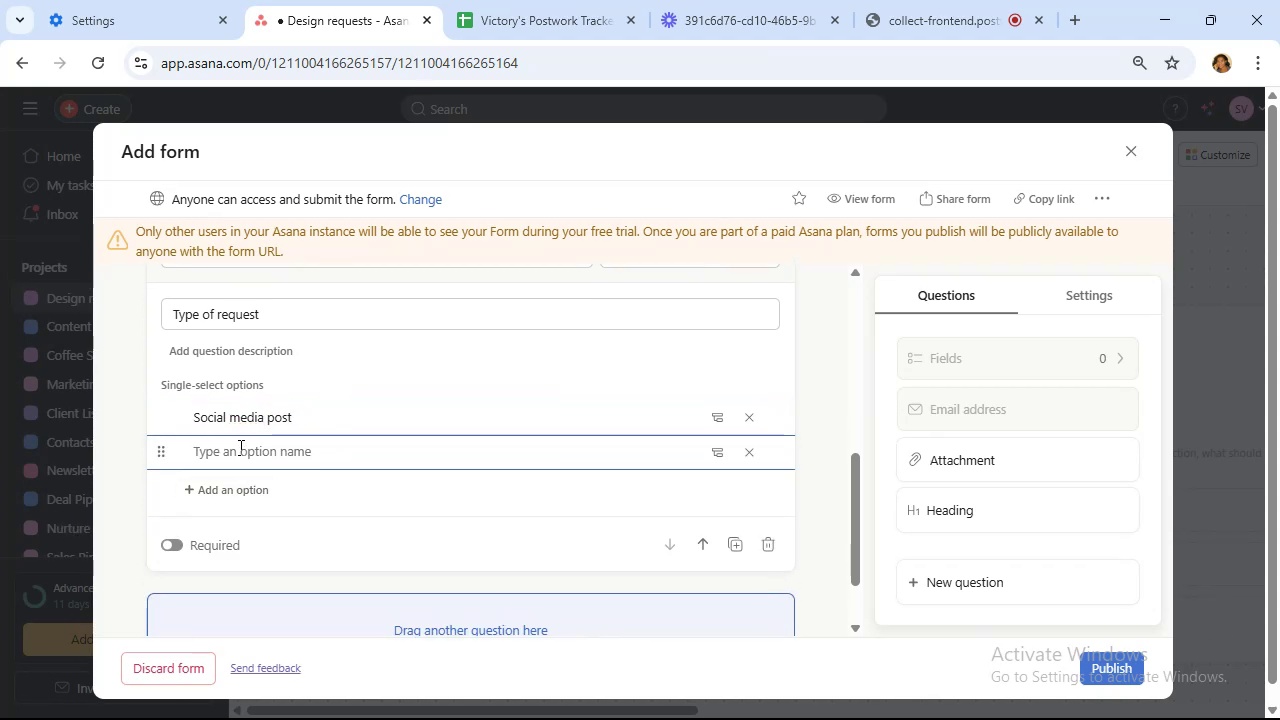 
wait(5.94)
 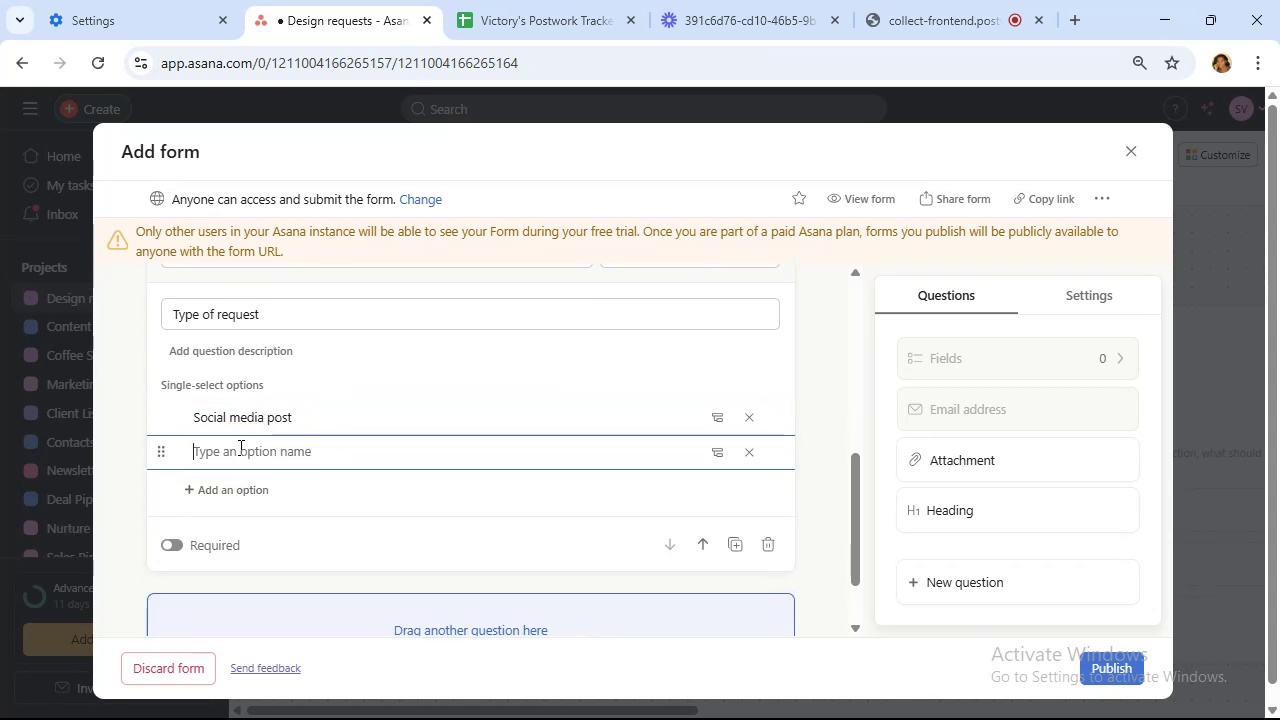 
type(Youtube thumbnail)
 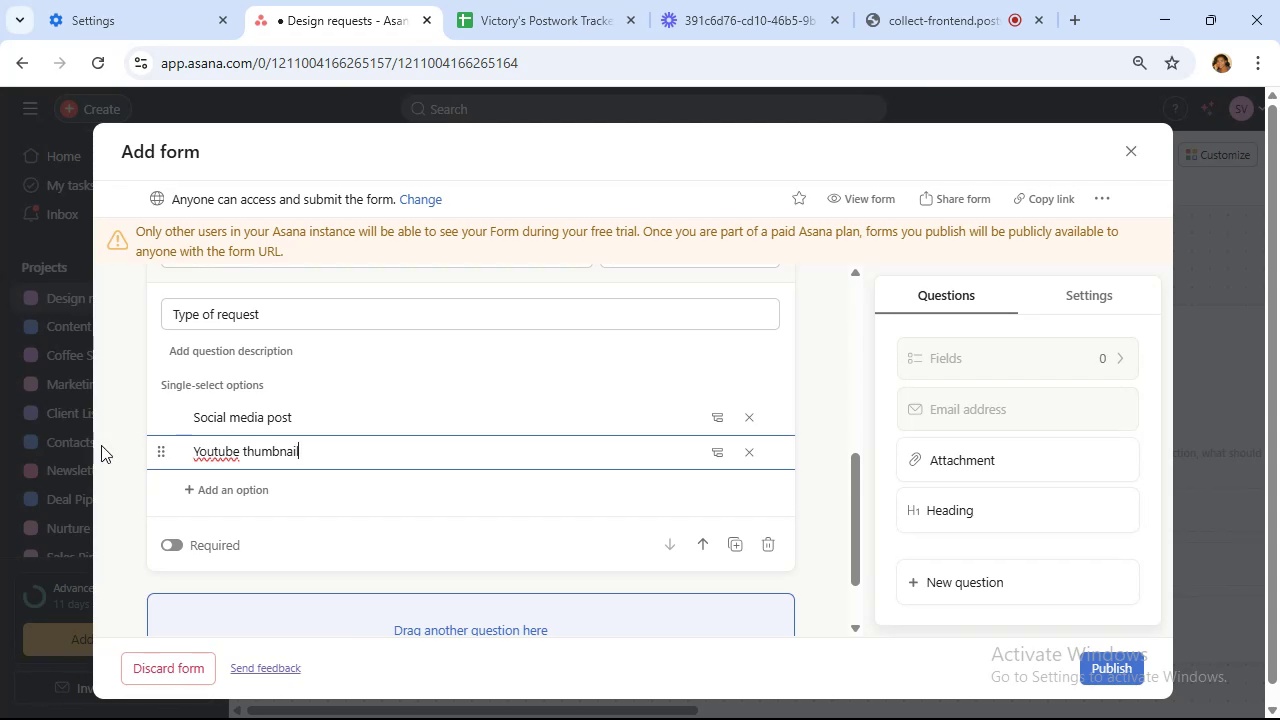 
left_click([241, 484])
 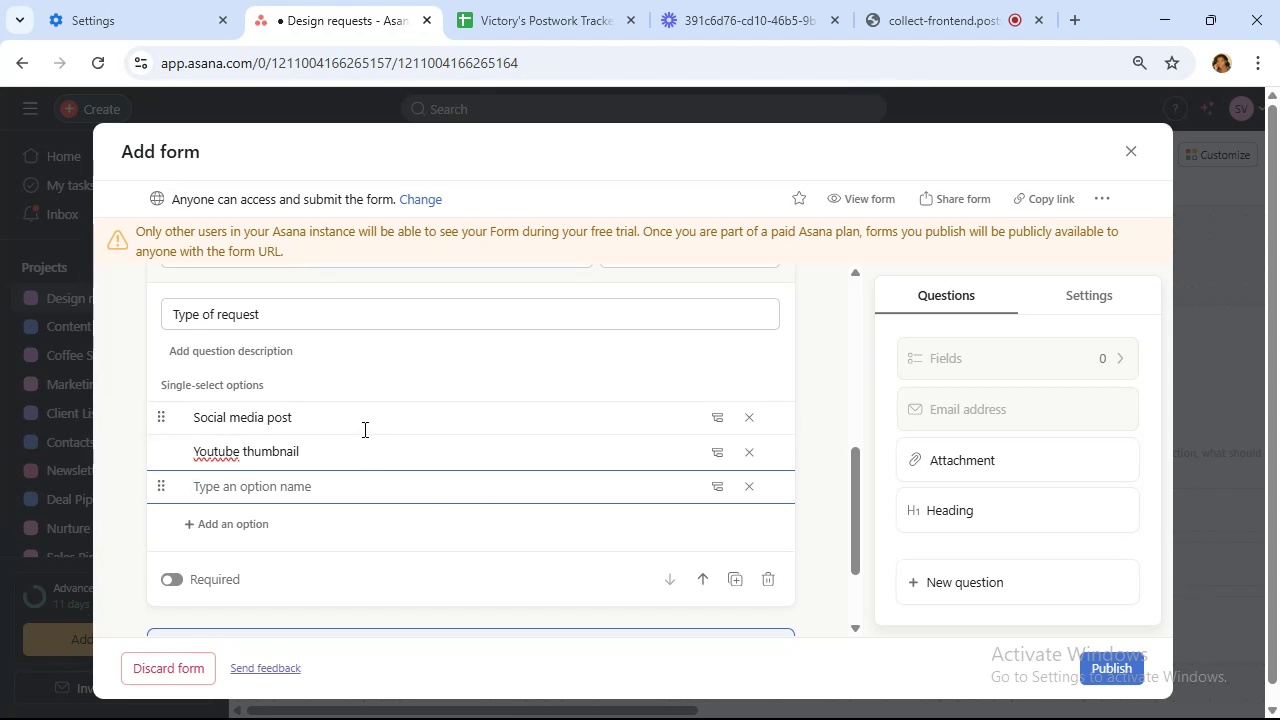 
wait(32.35)
 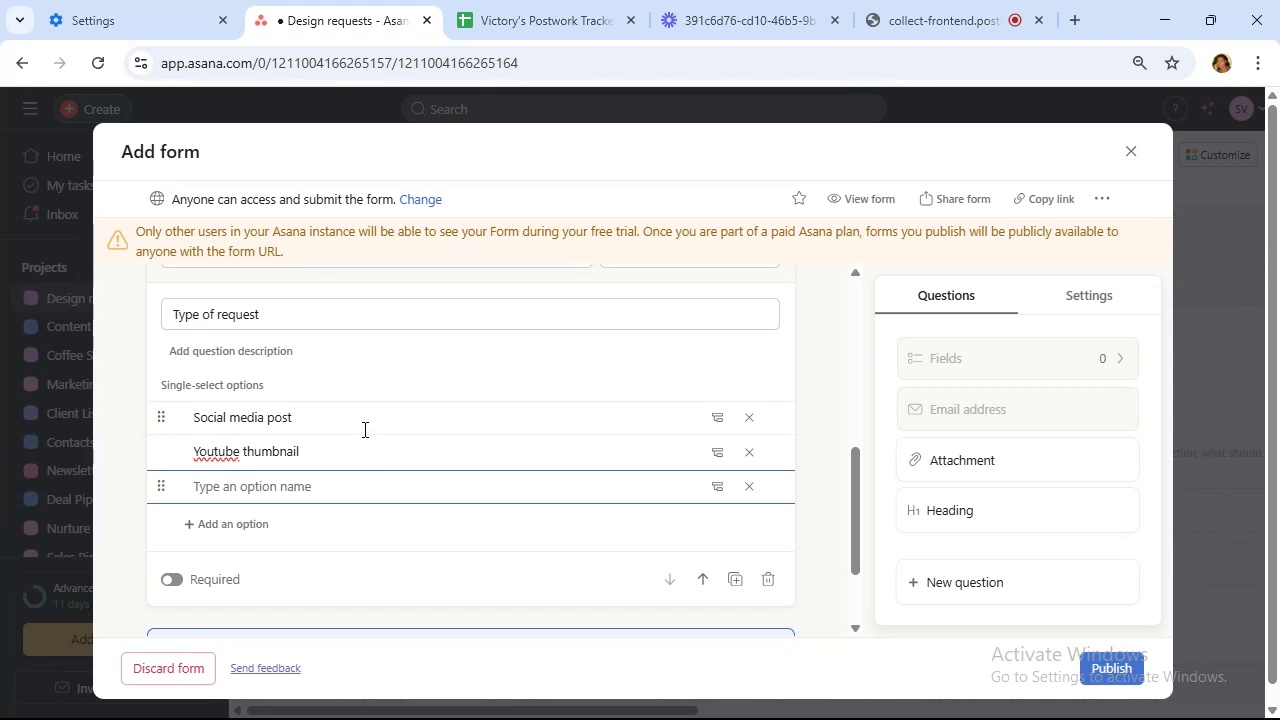 
left_click([274, 495])
 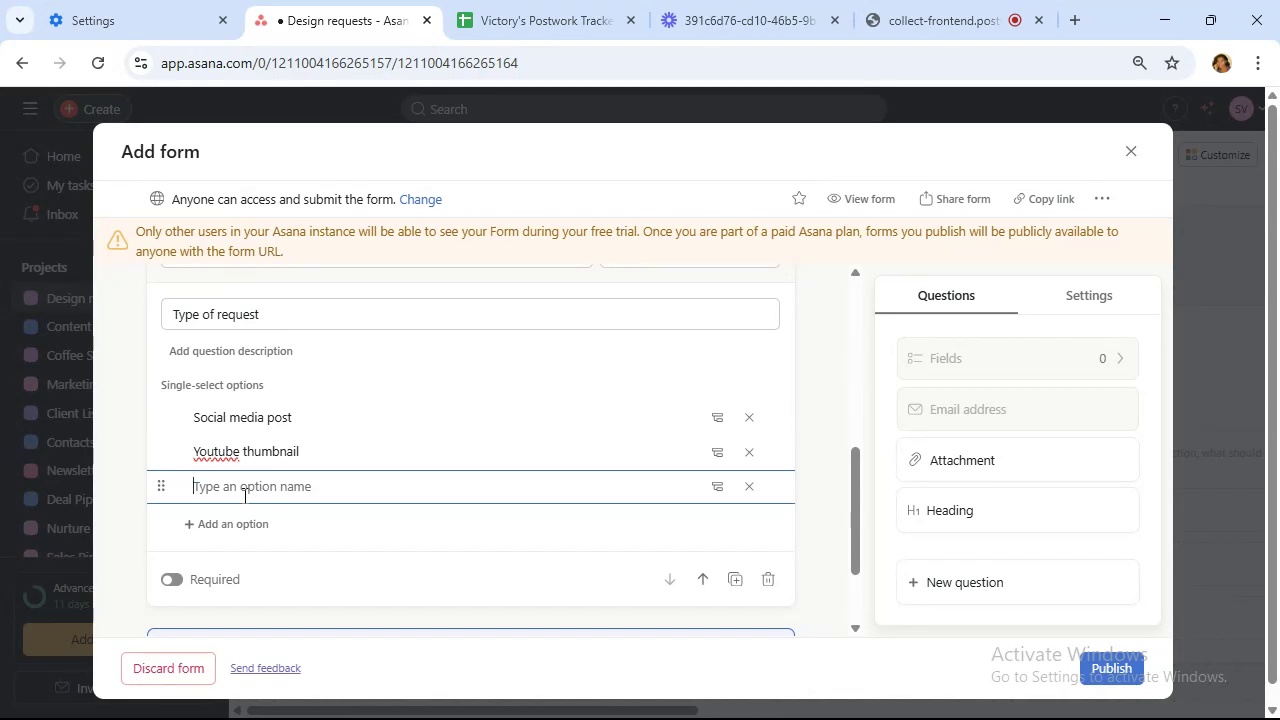 
type(po)
key(Backspace)
key(Backspace)
 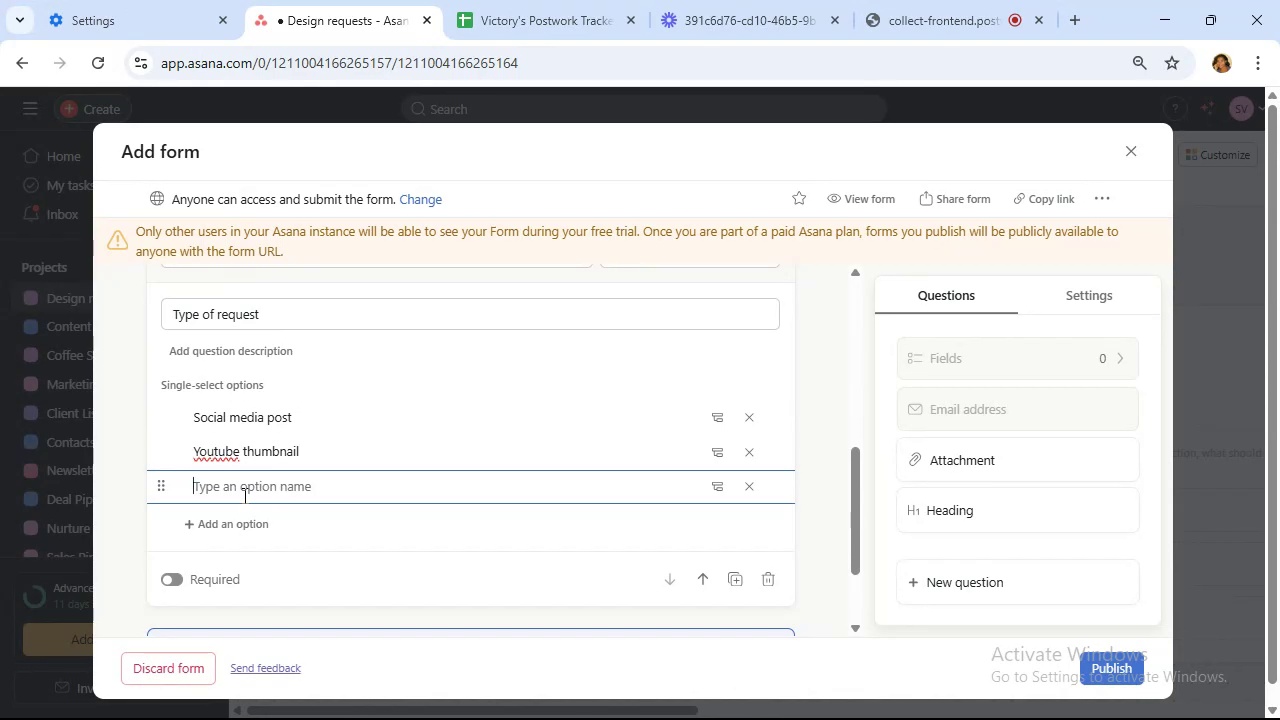 
type(Logo design)
 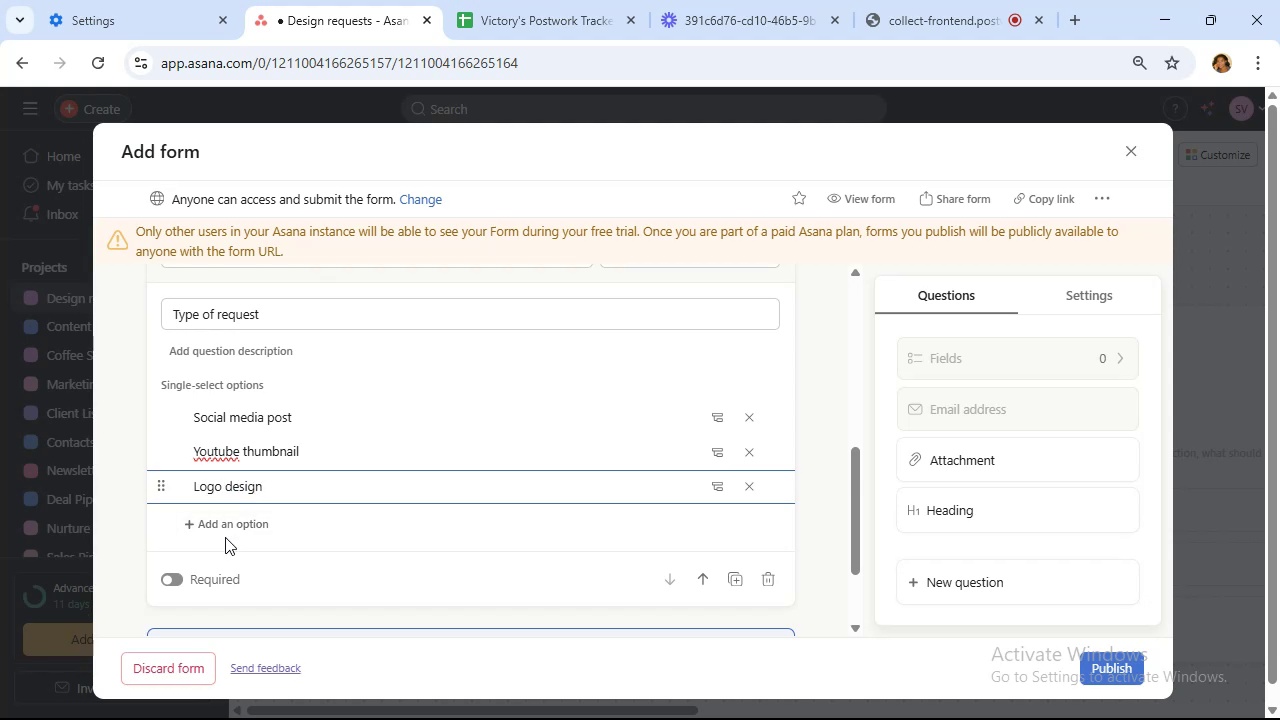 
left_click([229, 523])
 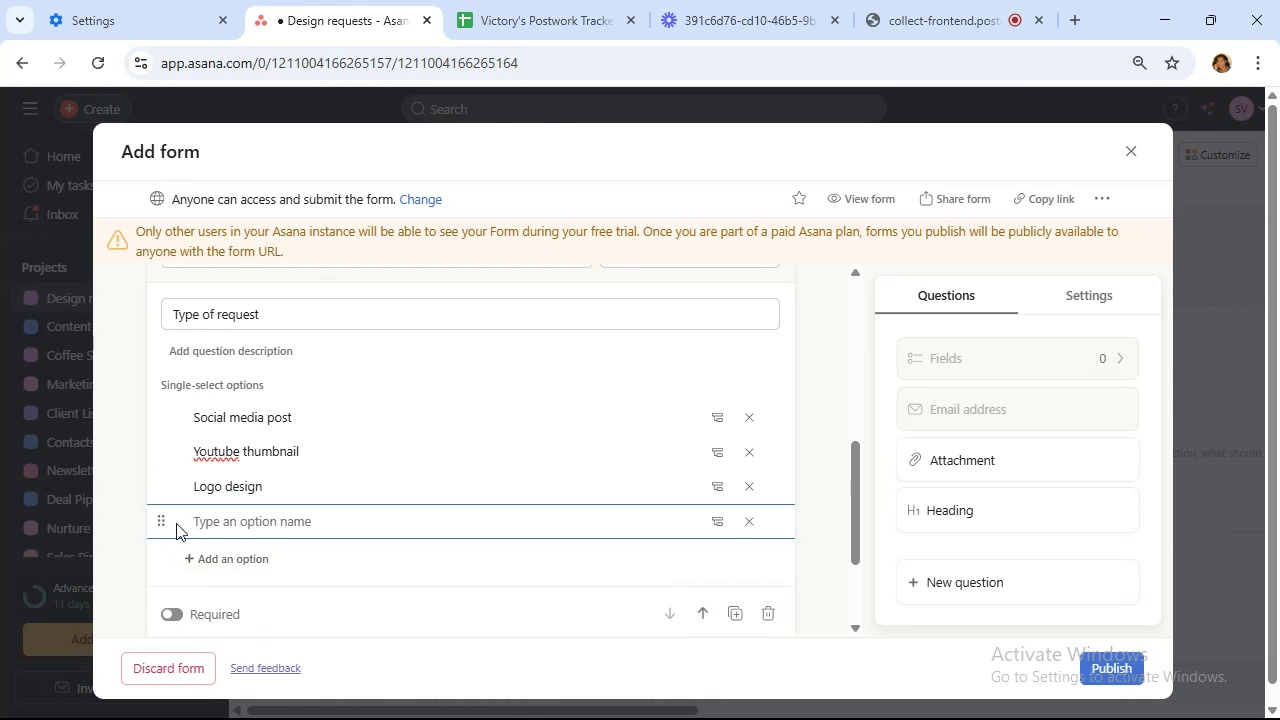 
type(Website mockup)
 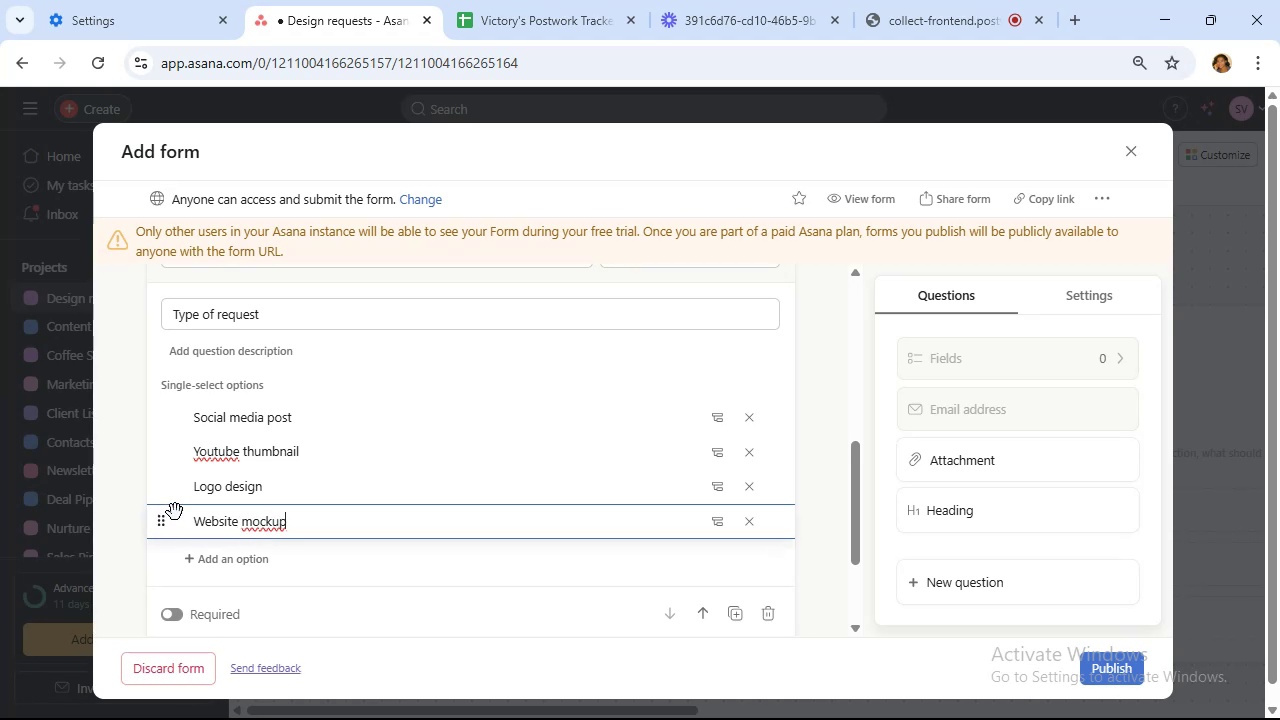 
wait(8.41)
 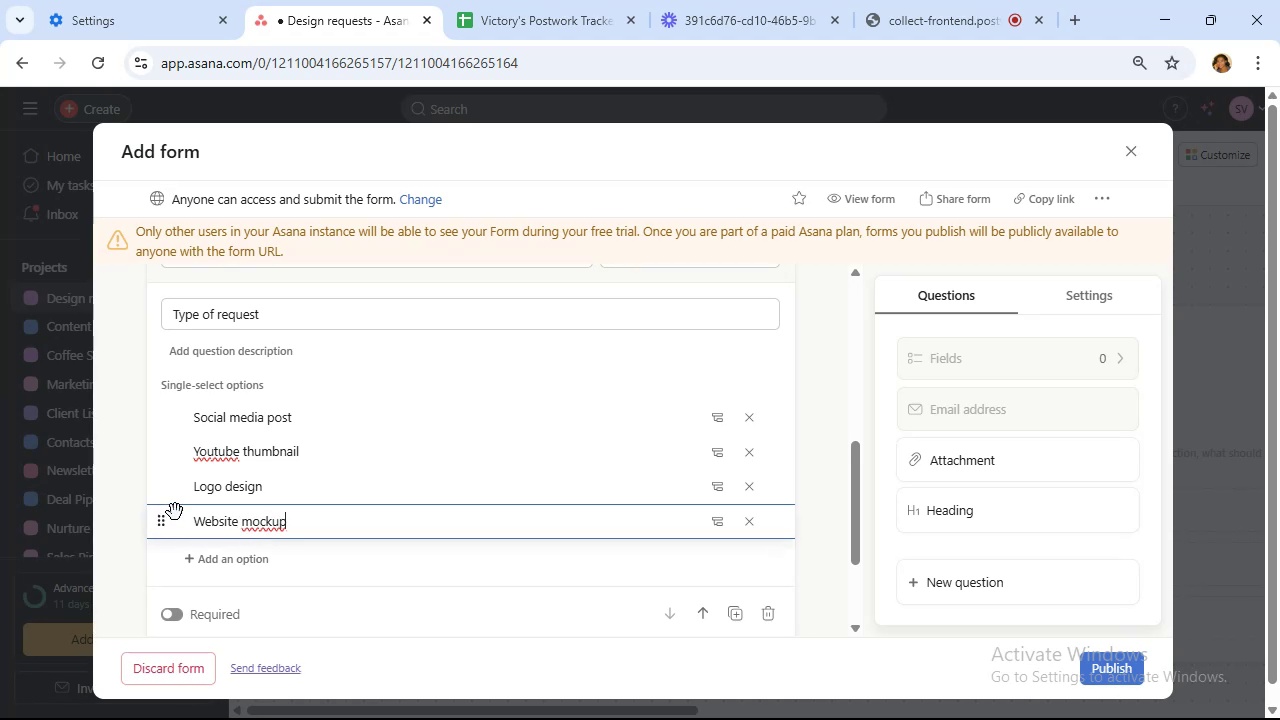 
scroll: coordinate [418, 432], scroll_direction: down, amount: 2.0
 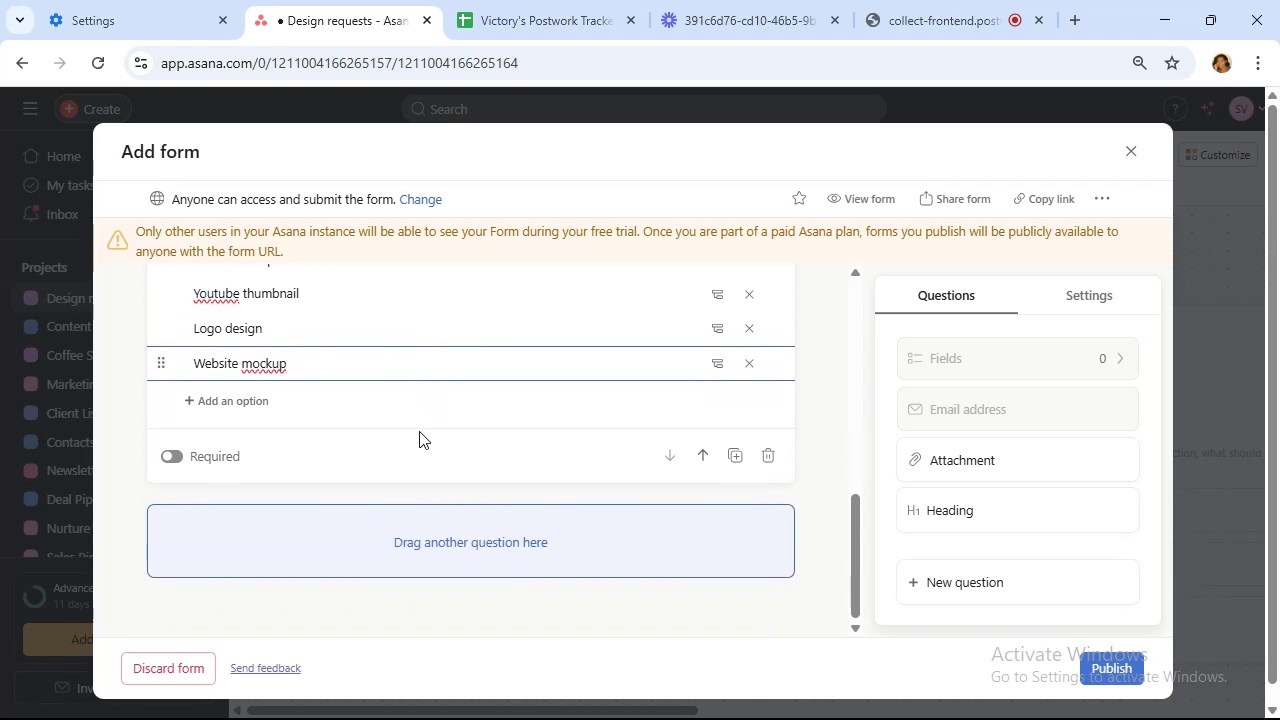 
scroll: coordinate [420, 426], scroll_direction: up, amount: 8.0
 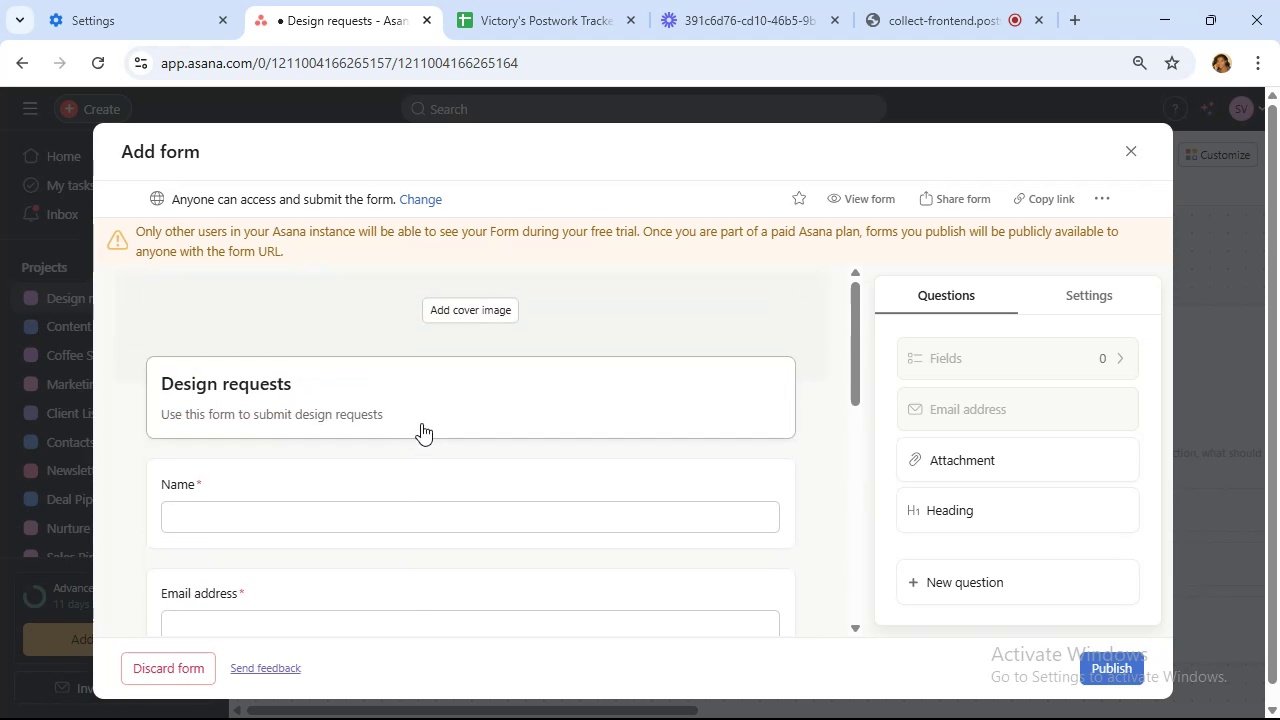 
scroll: coordinate [424, 417], scroll_direction: down, amount: 6.0
 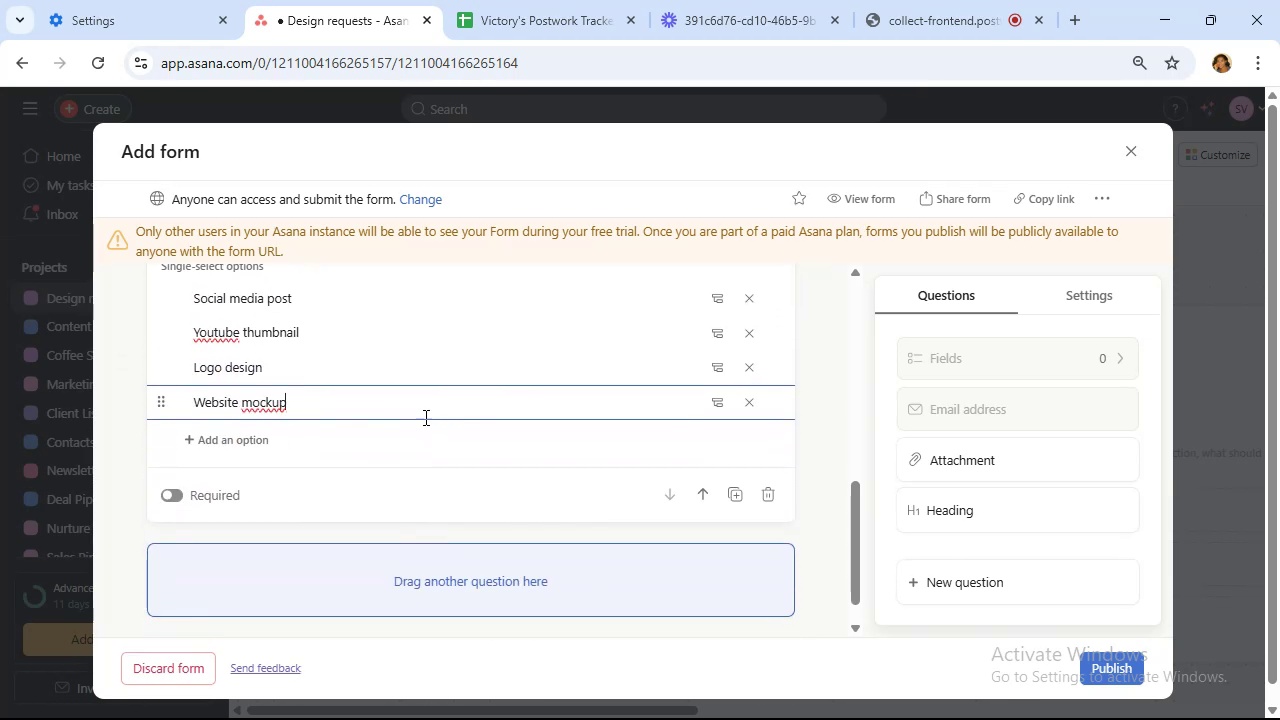 
scroll: coordinate [424, 417], scroll_direction: up, amount: 2.0
 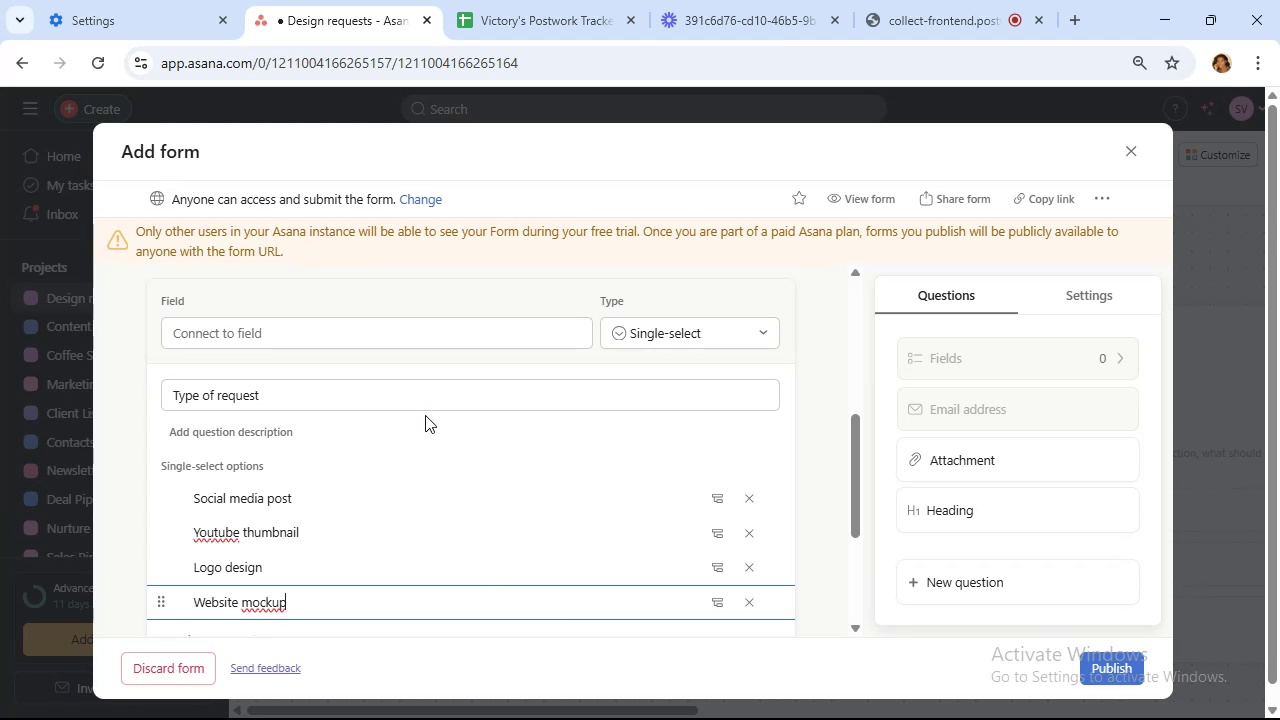 
wait(6.98)
 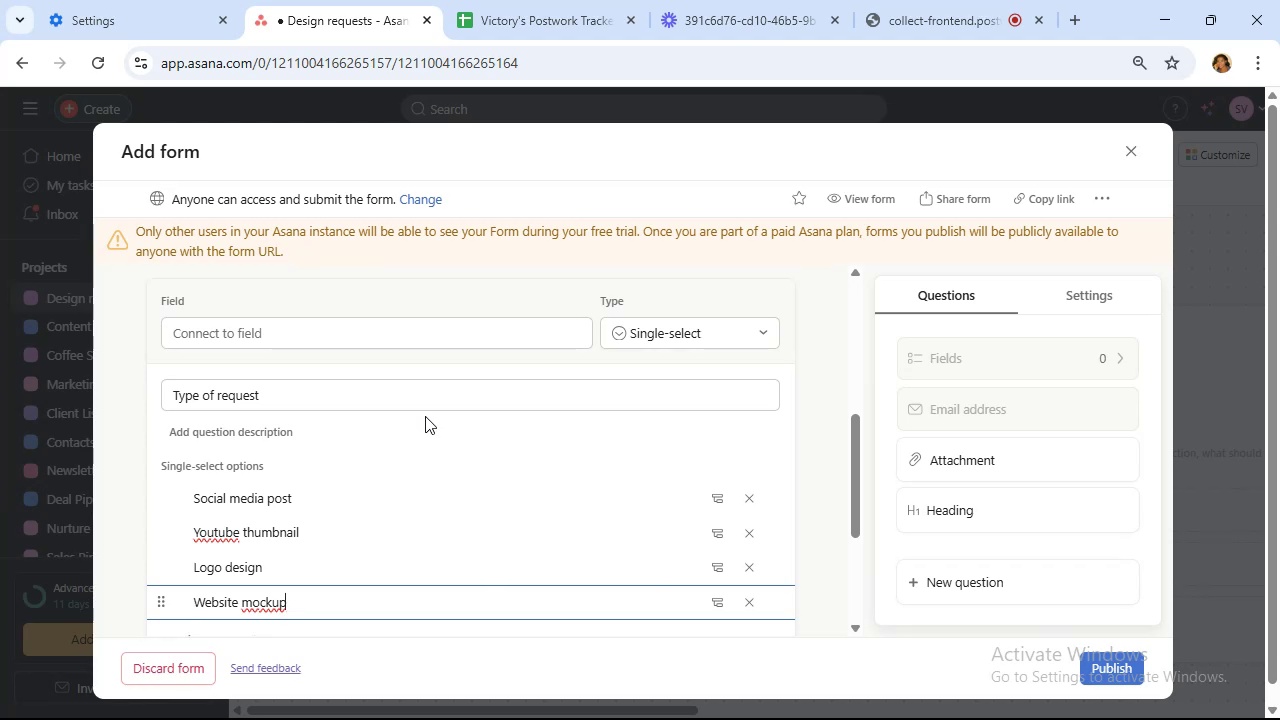 
left_click([509, 343])
 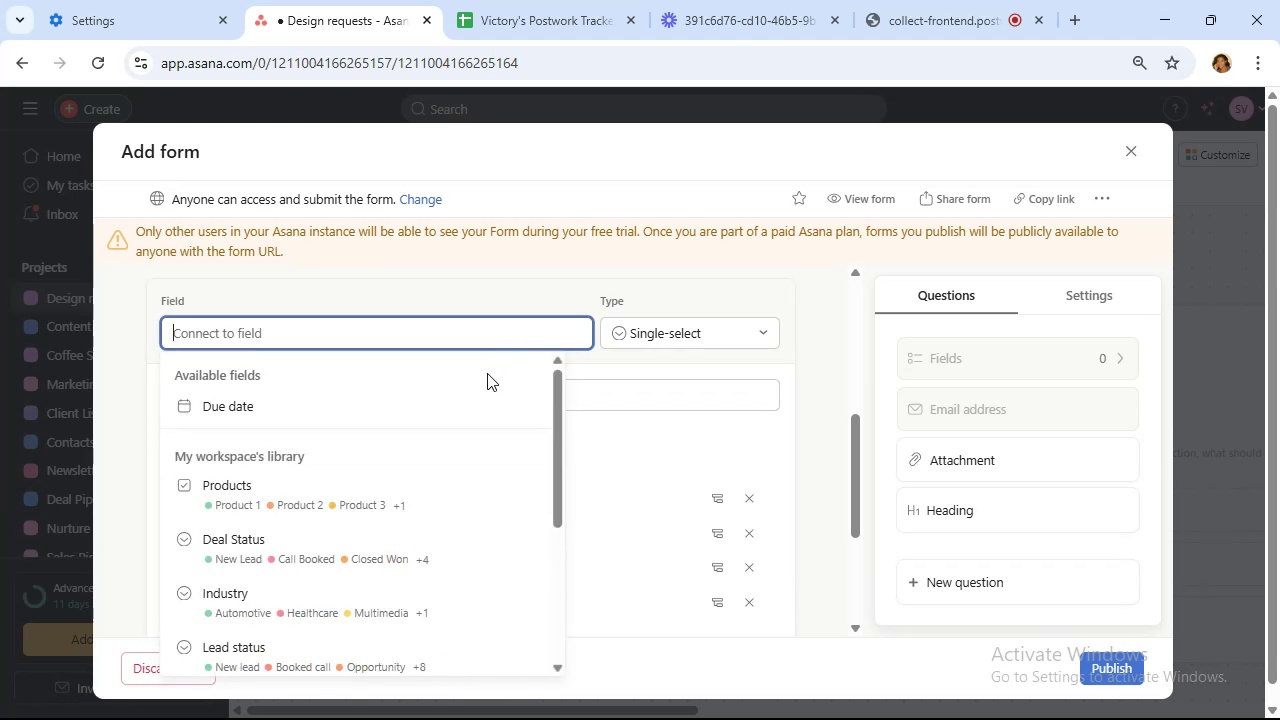 
scroll: coordinate [472, 395], scroll_direction: down, amount: 8.0
 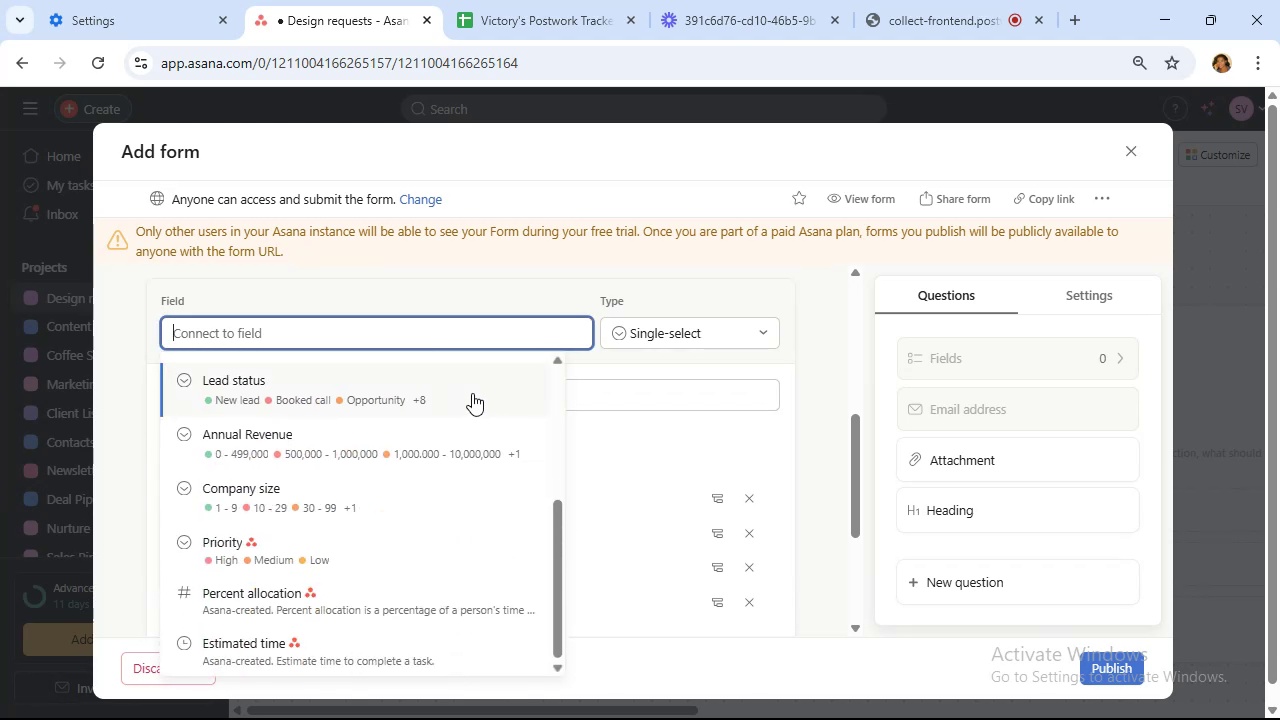 
scroll: coordinate [473, 392], scroll_direction: up, amount: 7.0
 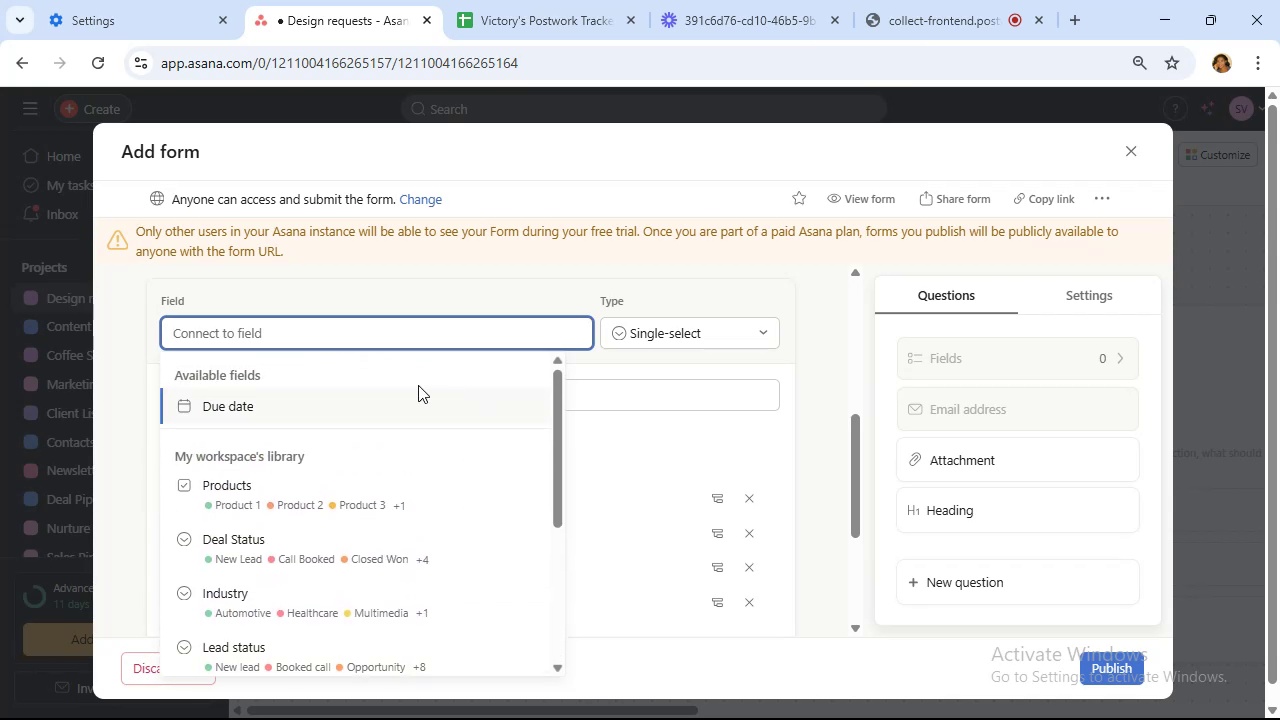 
wait(5.74)
 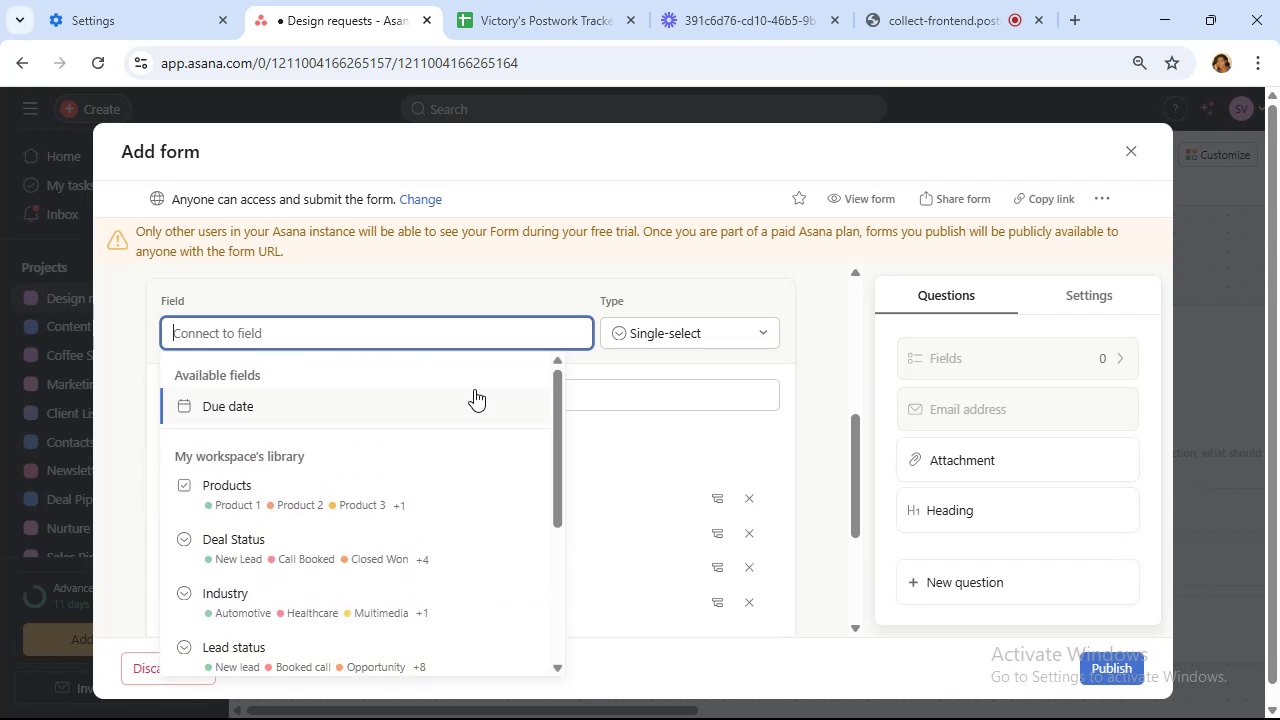 
scroll: coordinate [418, 385], scroll_direction: down, amount: 5.0
 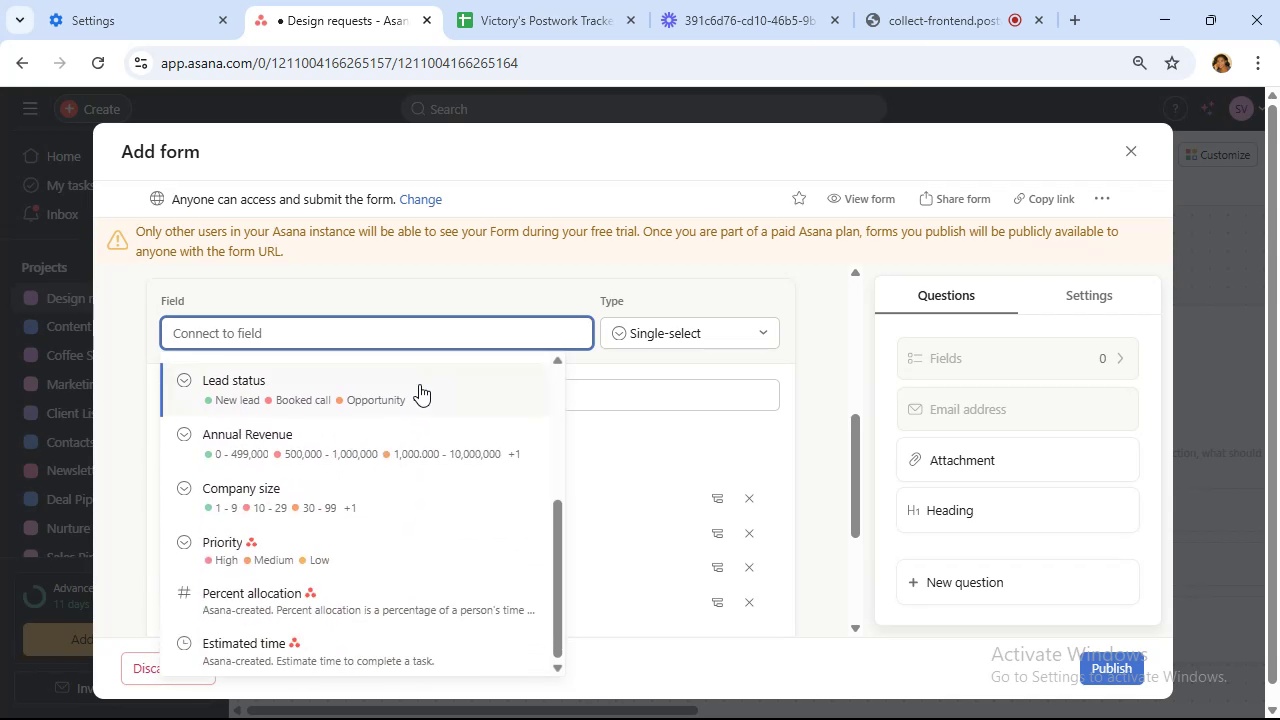 
scroll: coordinate [419, 384], scroll_direction: up, amount: 1.0
 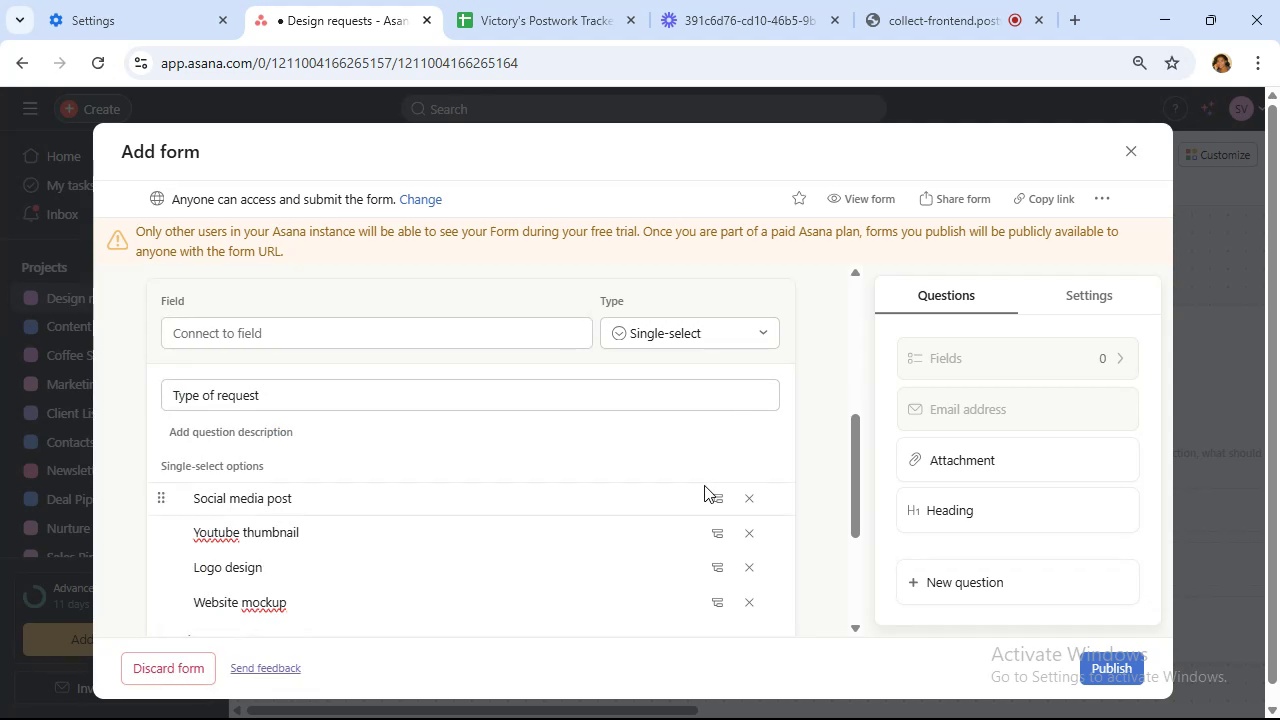 
wait(5.9)
 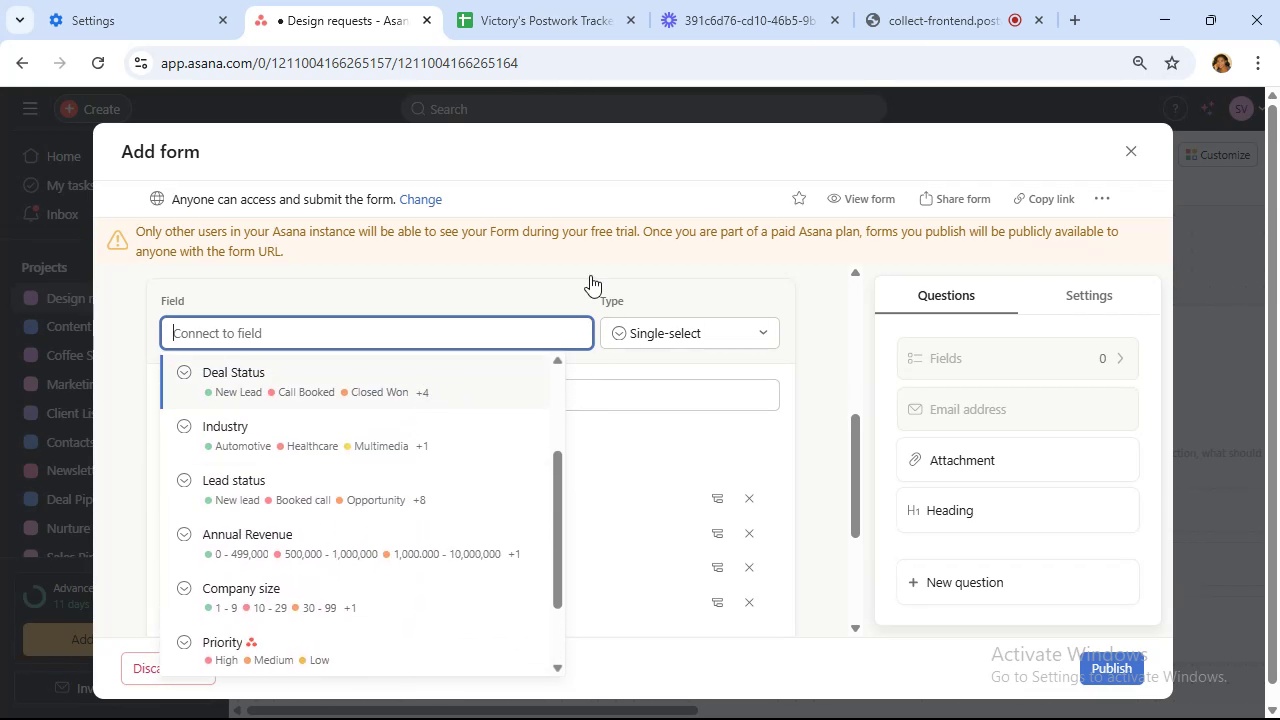 
mouse_move([689, 487])
 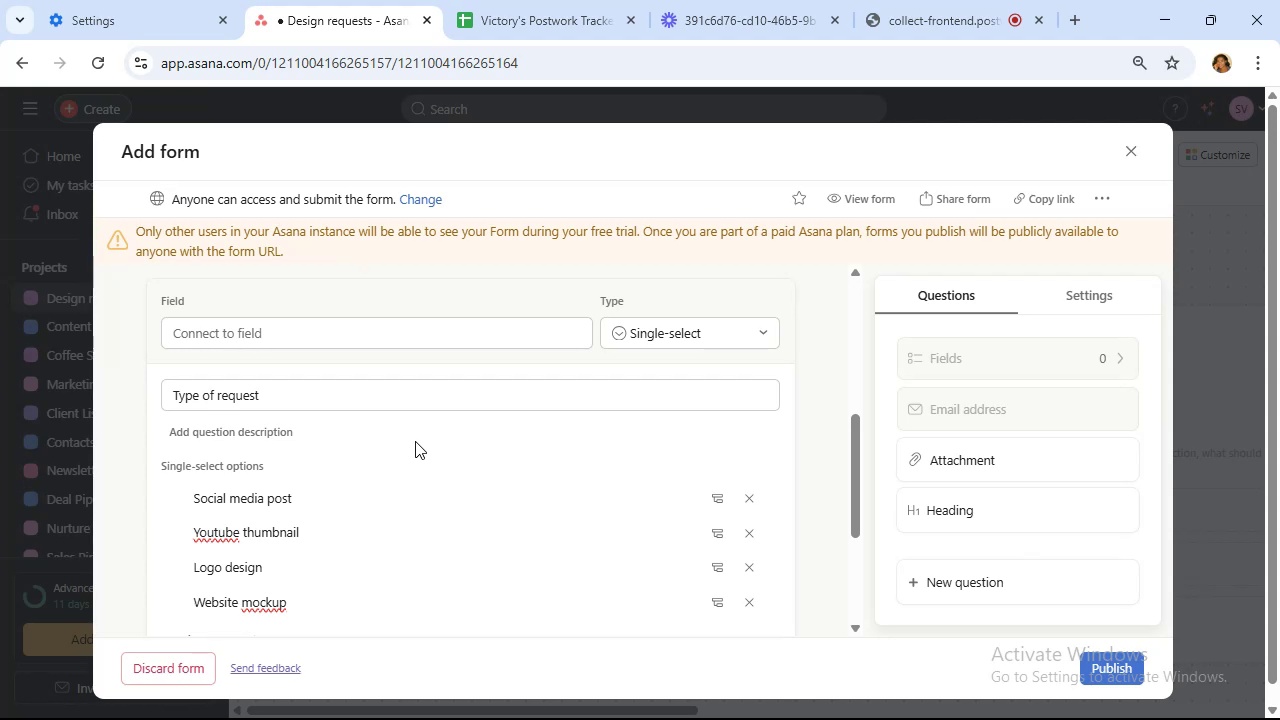 
wait(17.32)
 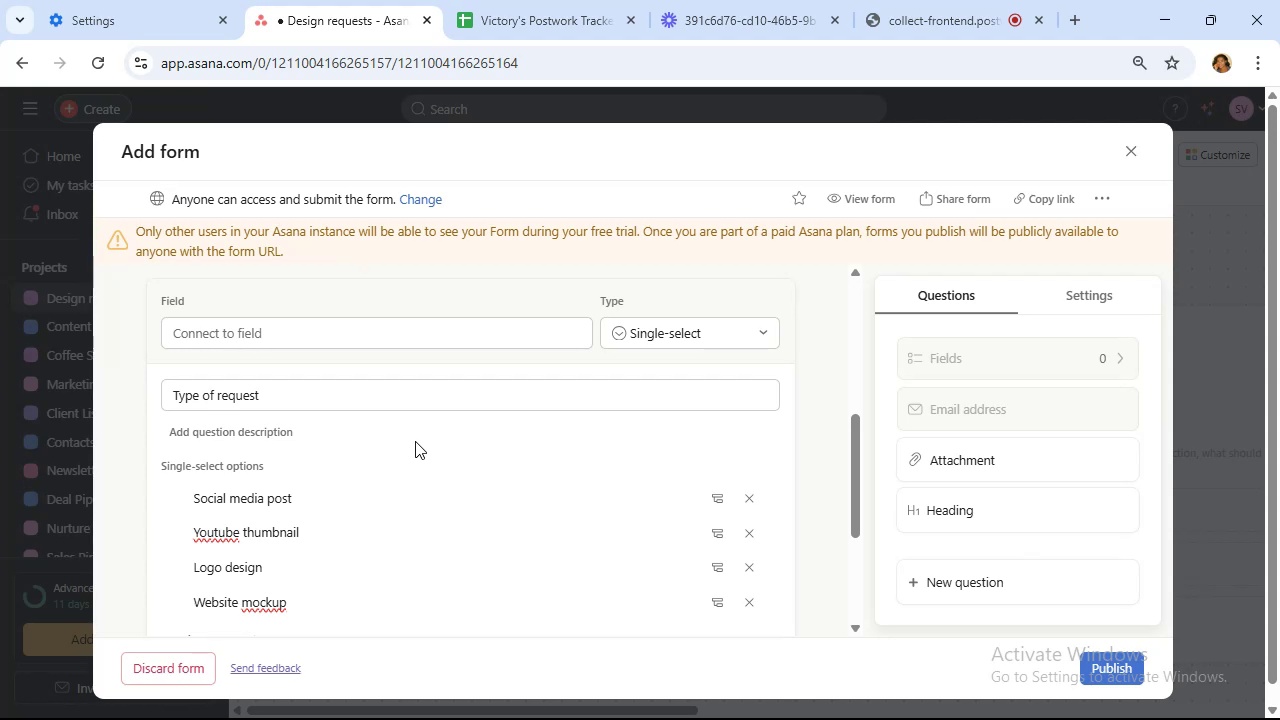 
left_click([1105, 303])
 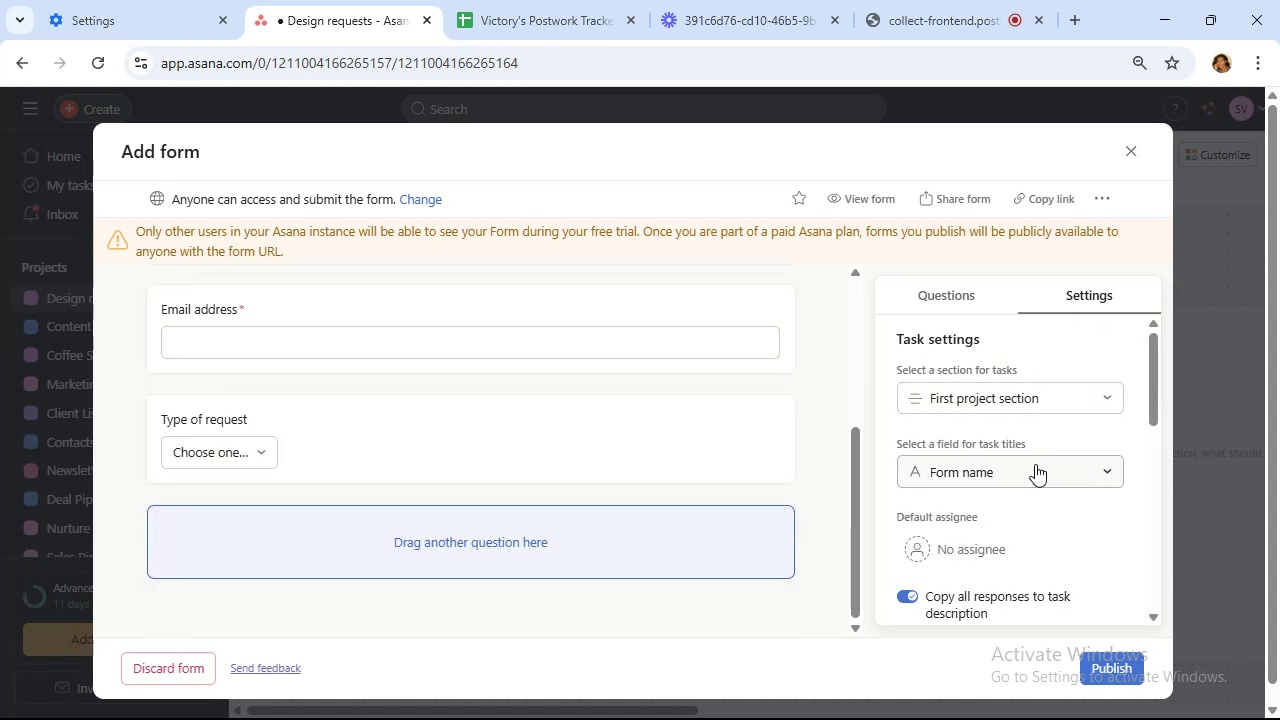 
scroll: coordinate [526, 432], scroll_direction: up, amount: 5.0
 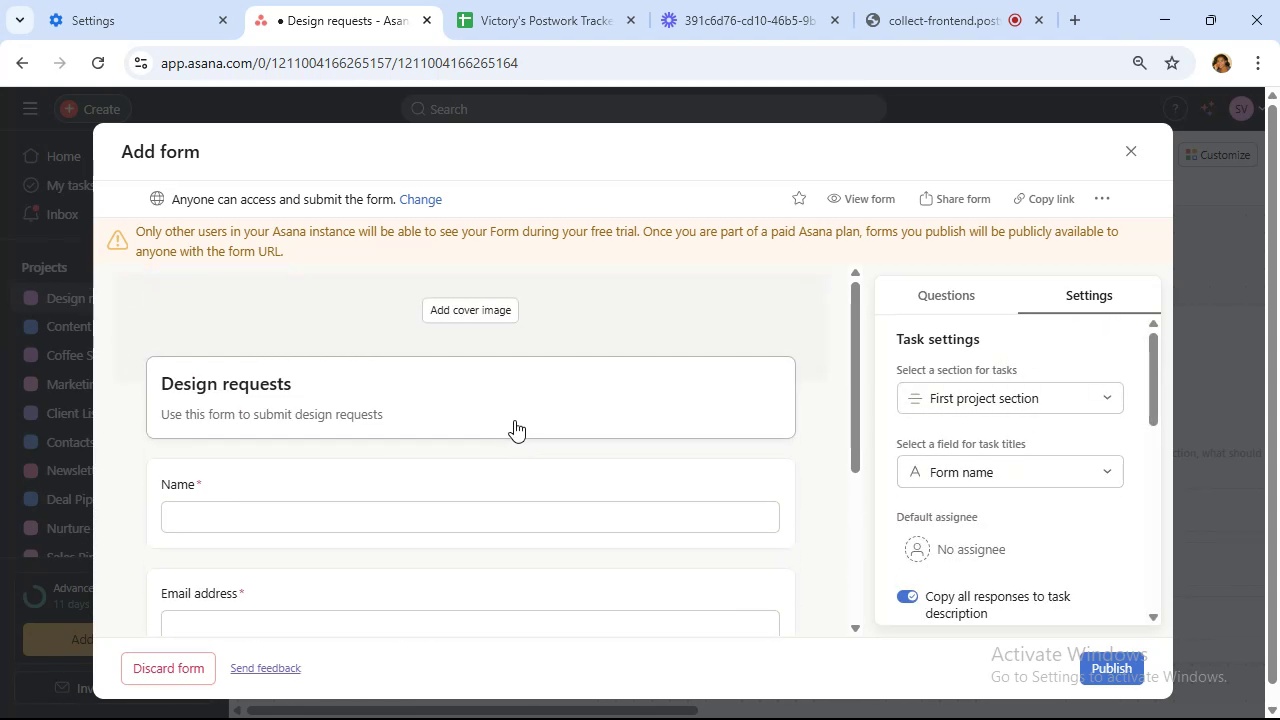 
wait(5.1)
 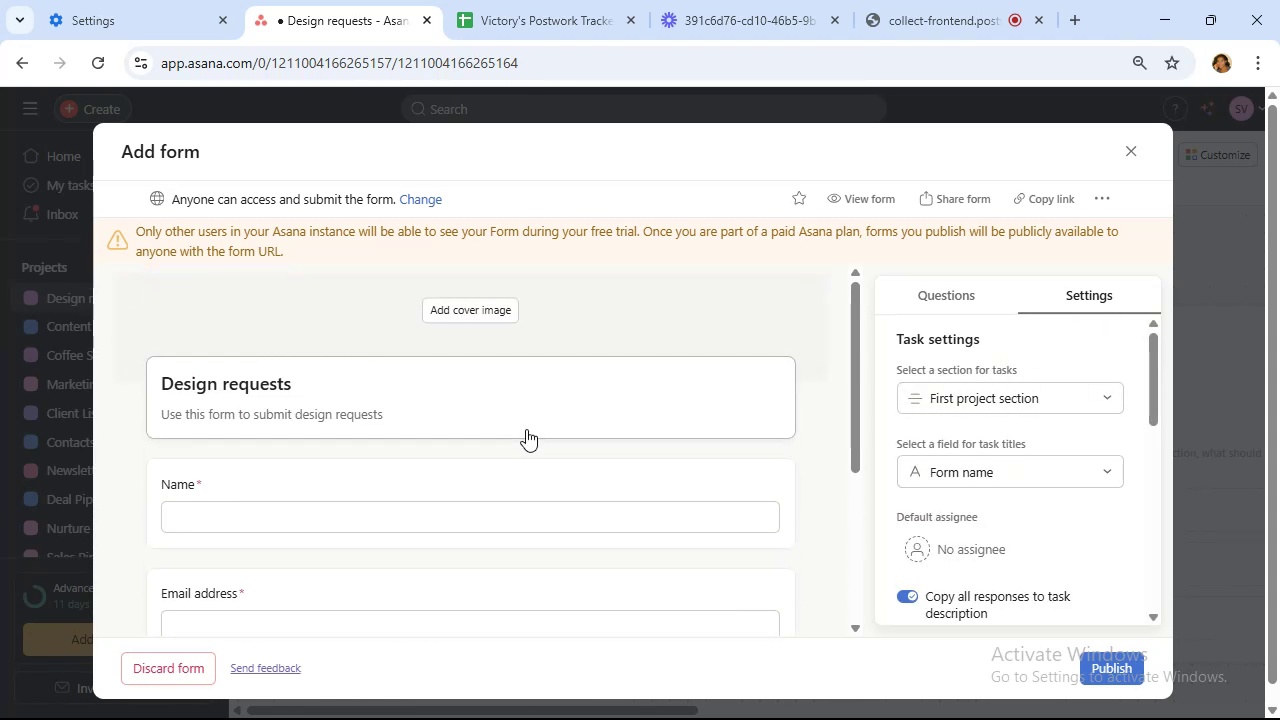 
left_click([999, 476])
 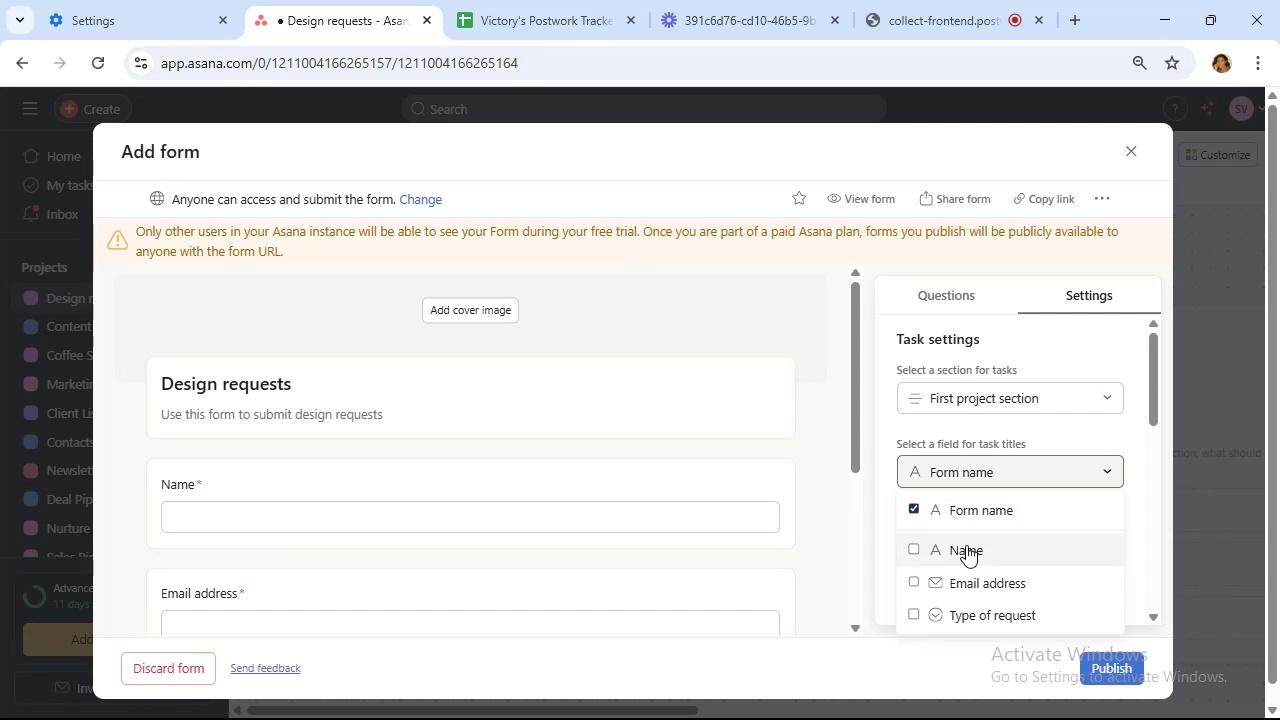 
left_click([964, 550])
 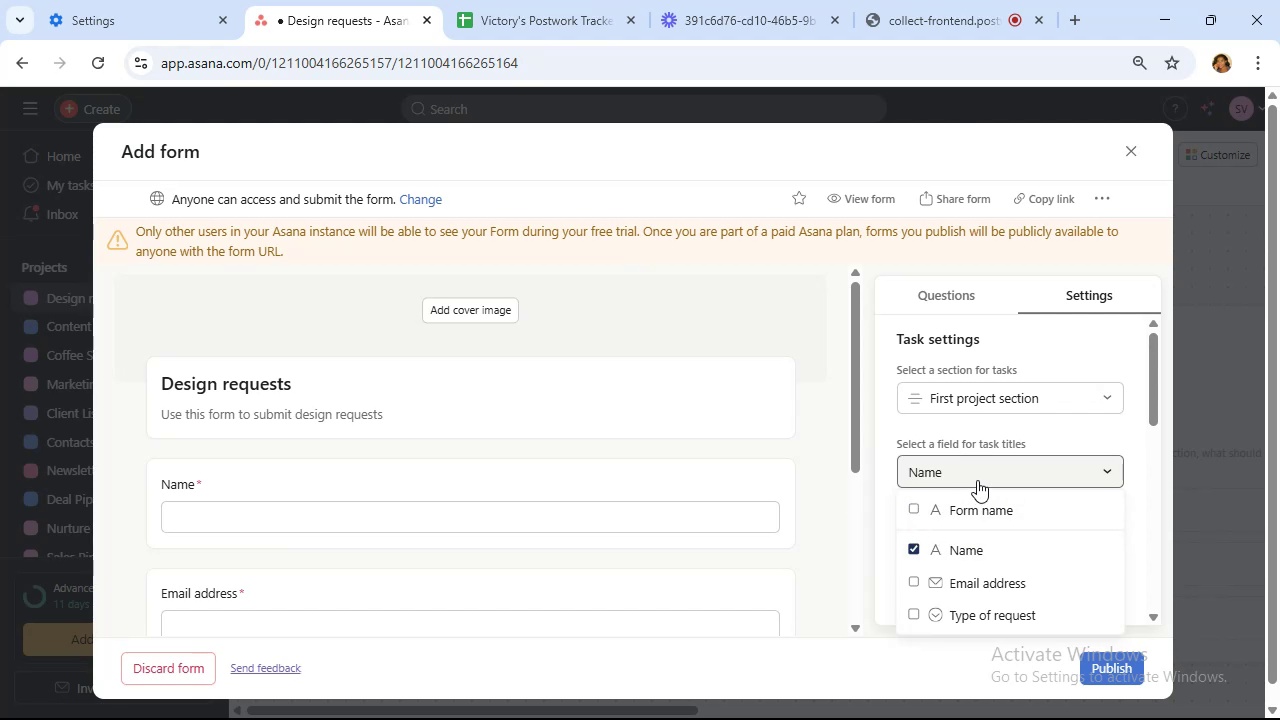 
left_click([977, 479])
 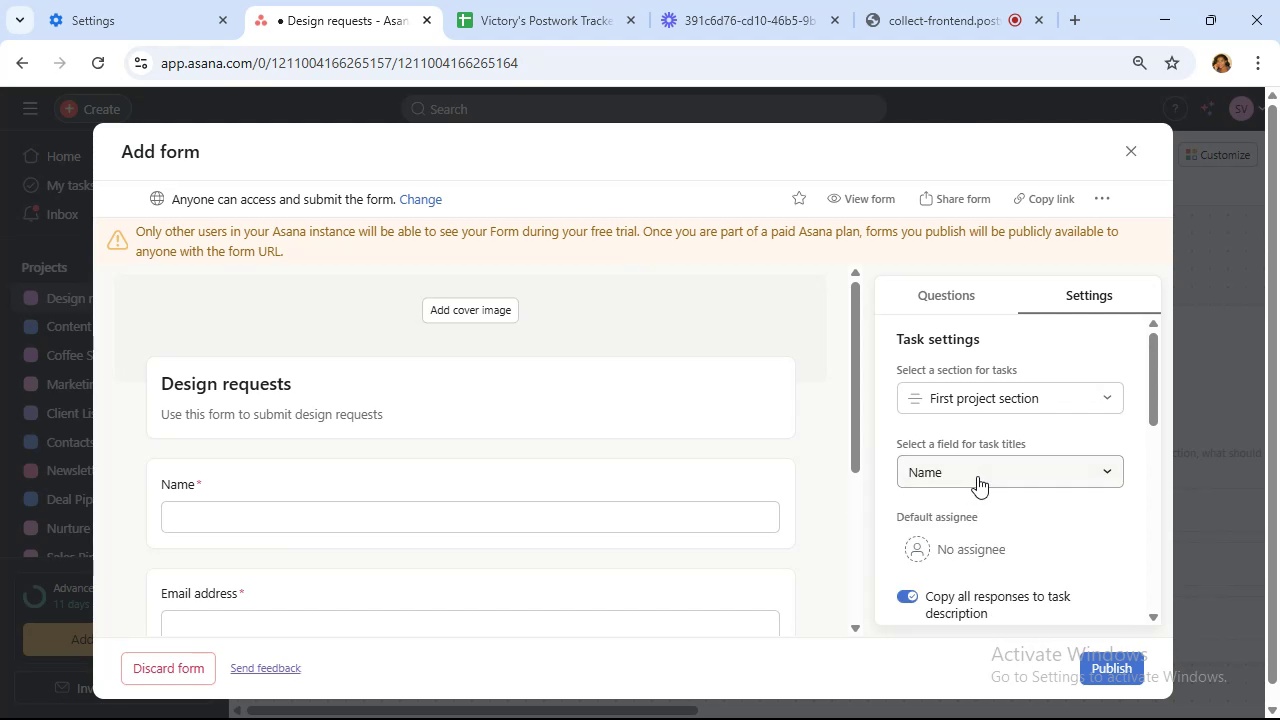 
scroll: coordinate [615, 503], scroll_direction: down, amount: 16.0
 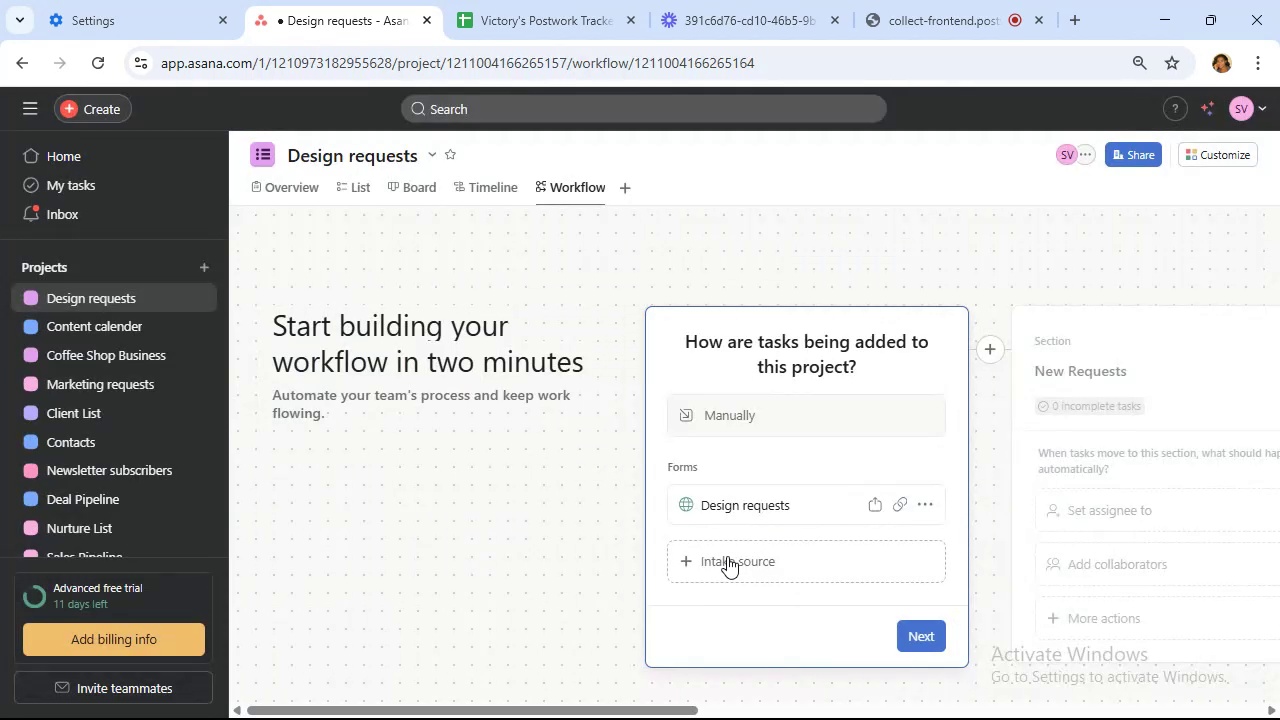 
wait(7.52)
 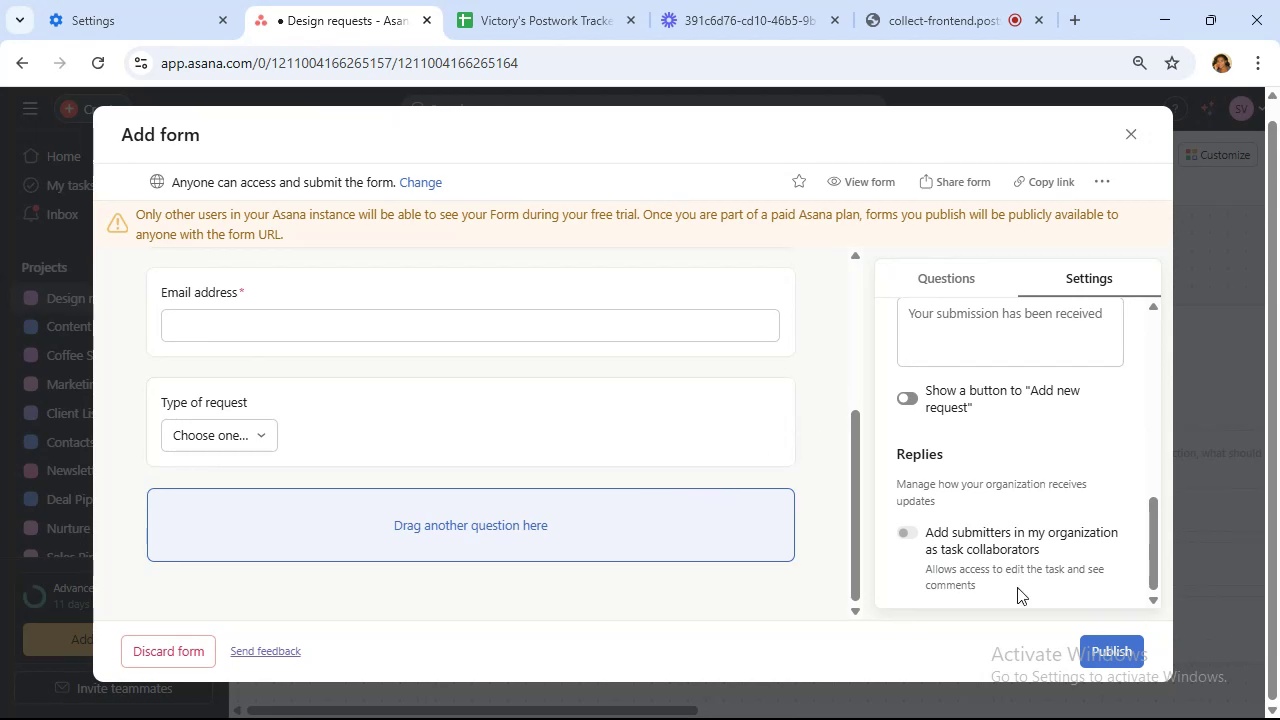 
left_click([1216, 159])
 